 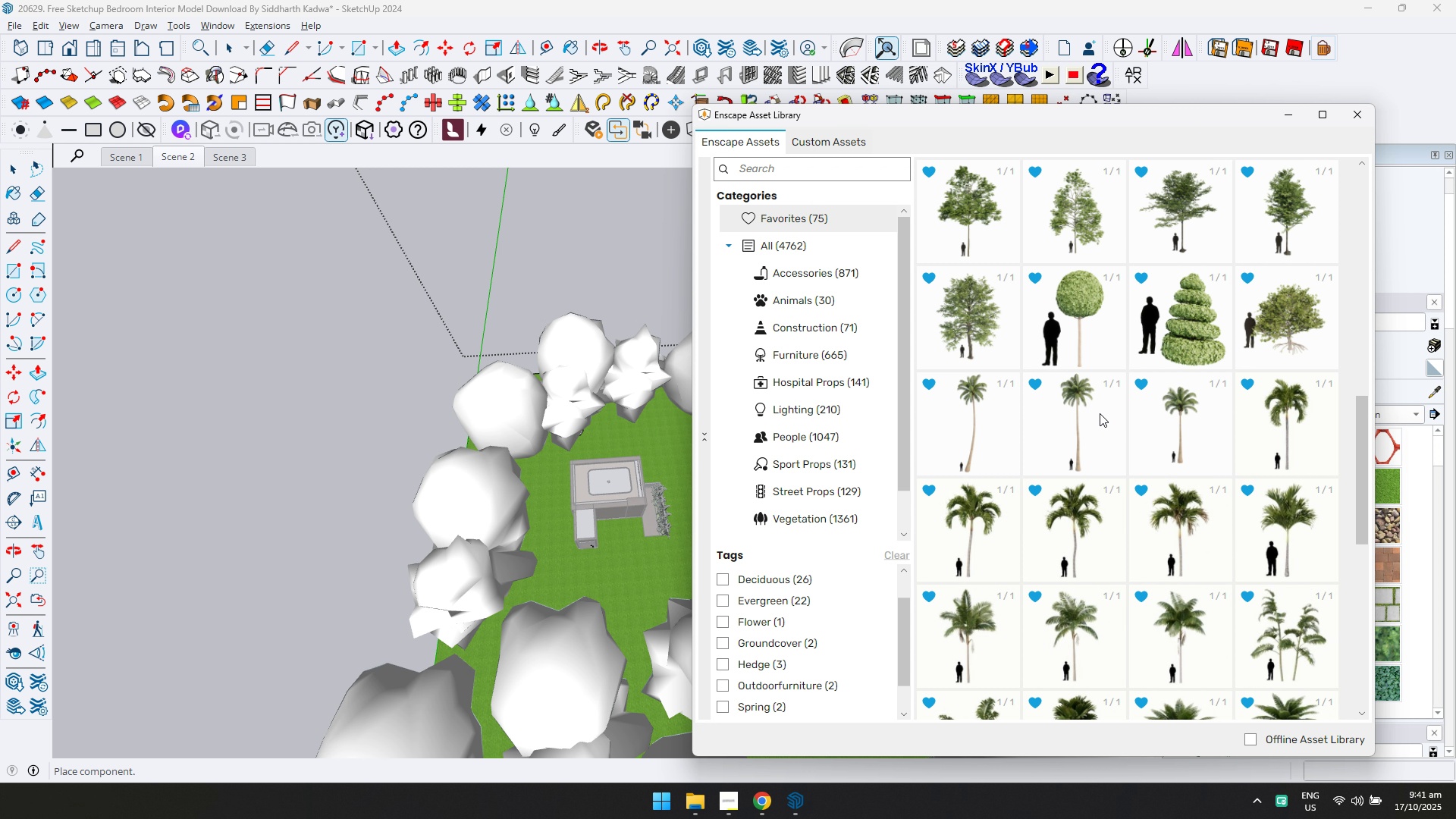 
scroll: coordinate [1200, 528], scroll_direction: down, amount: 1.0
 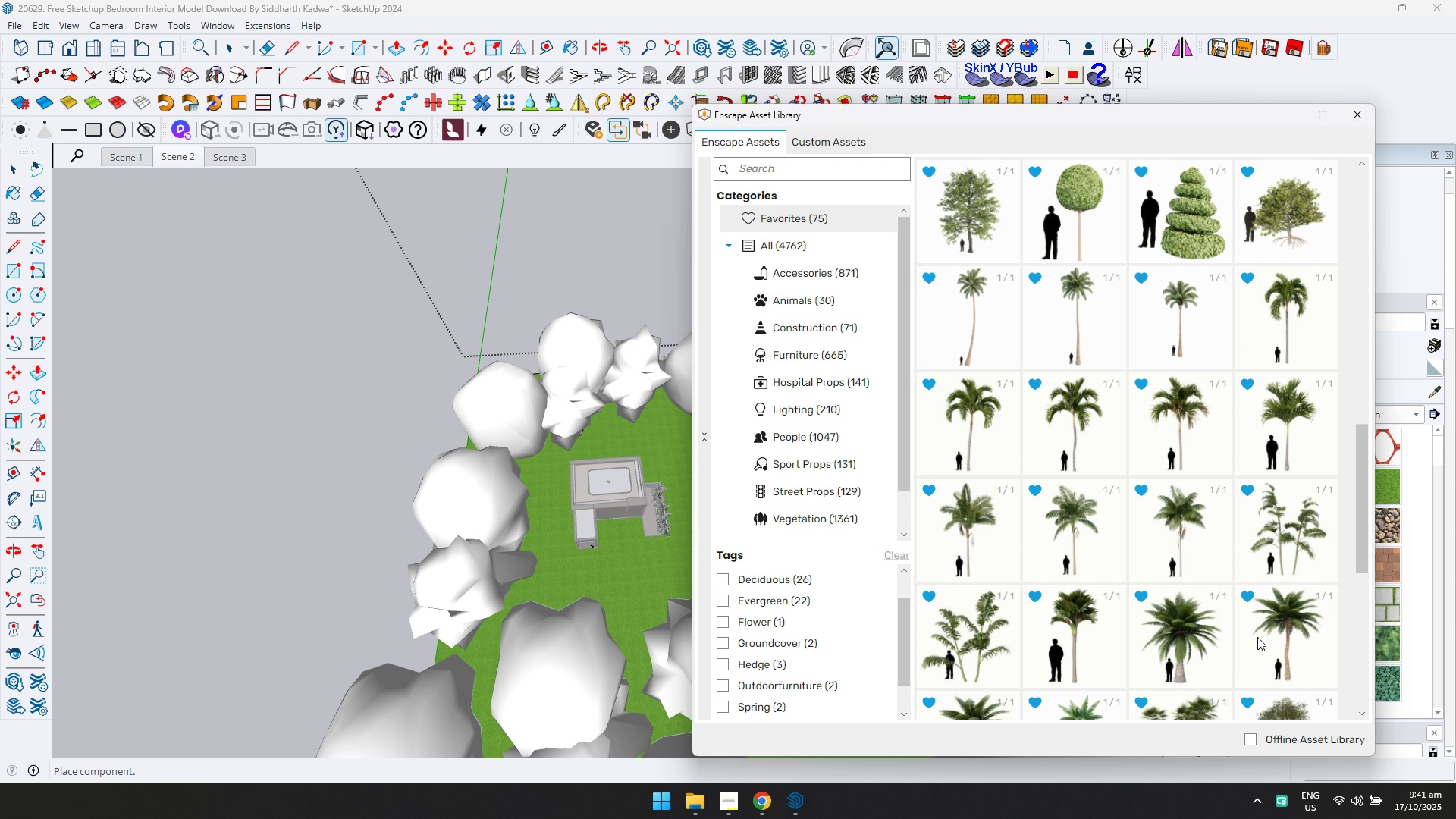 
left_click([1263, 637])
 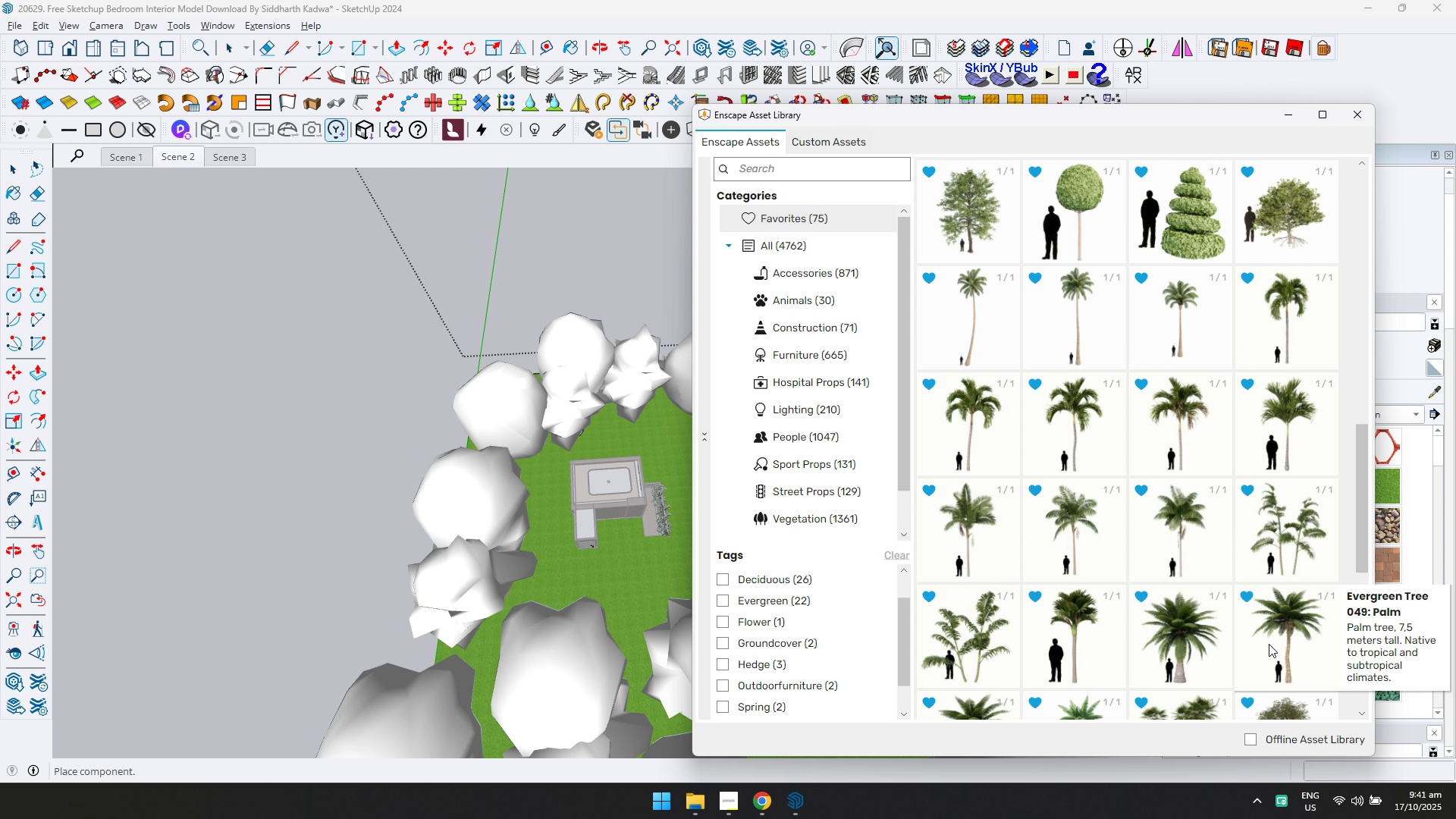 
left_click([1269, 644])
 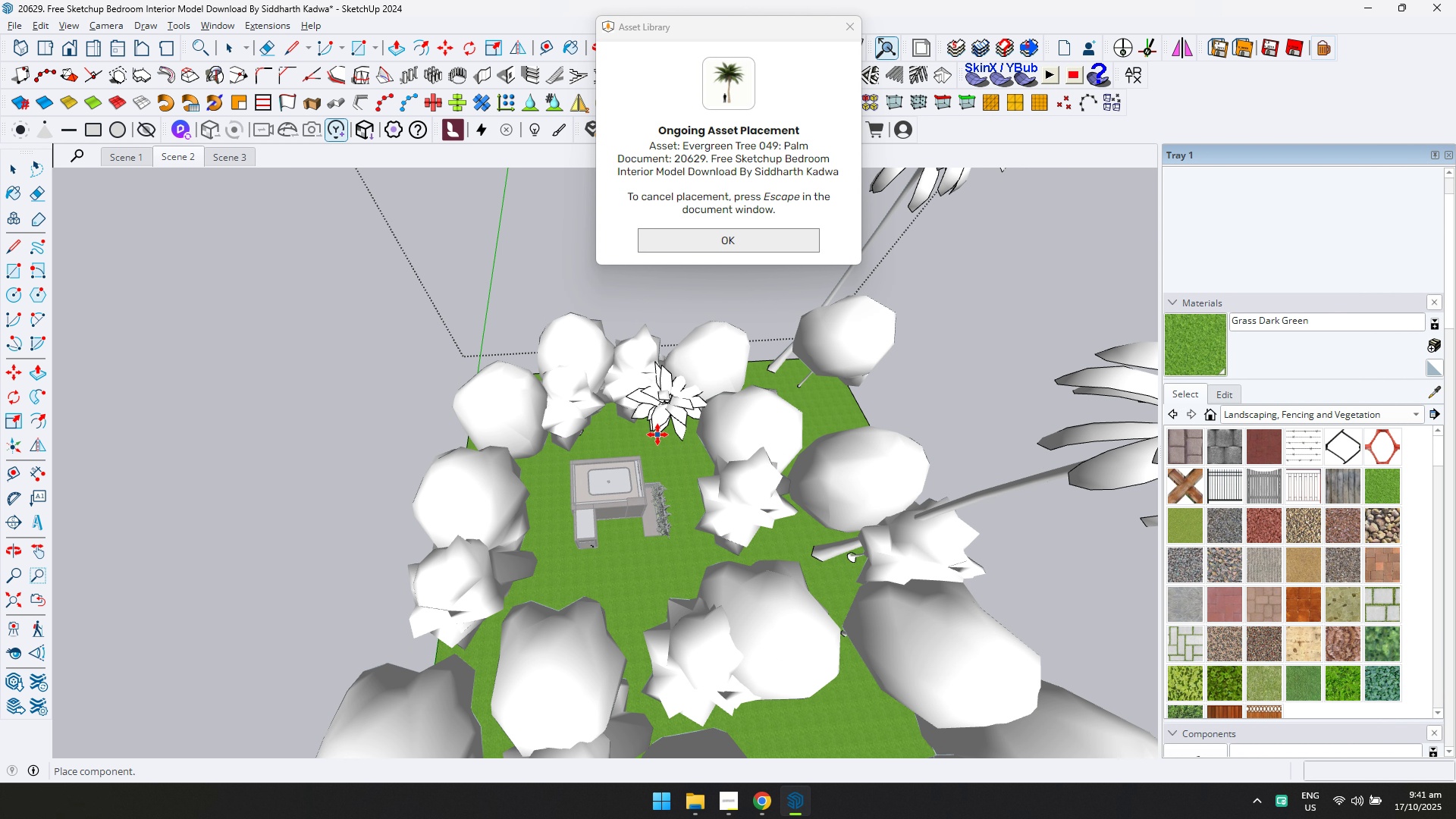 
left_click([660, 435])
 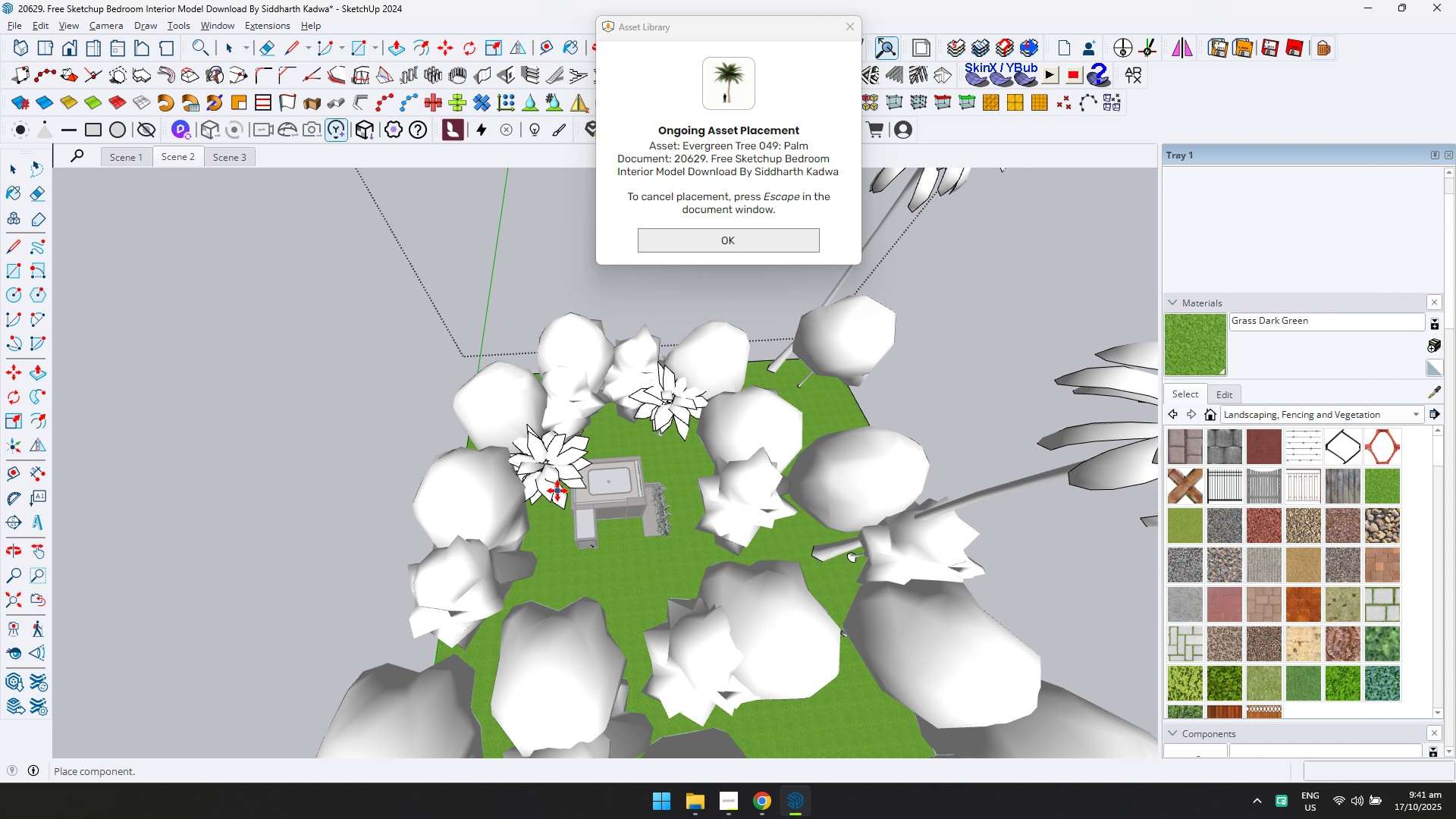 
left_click([557, 491])
 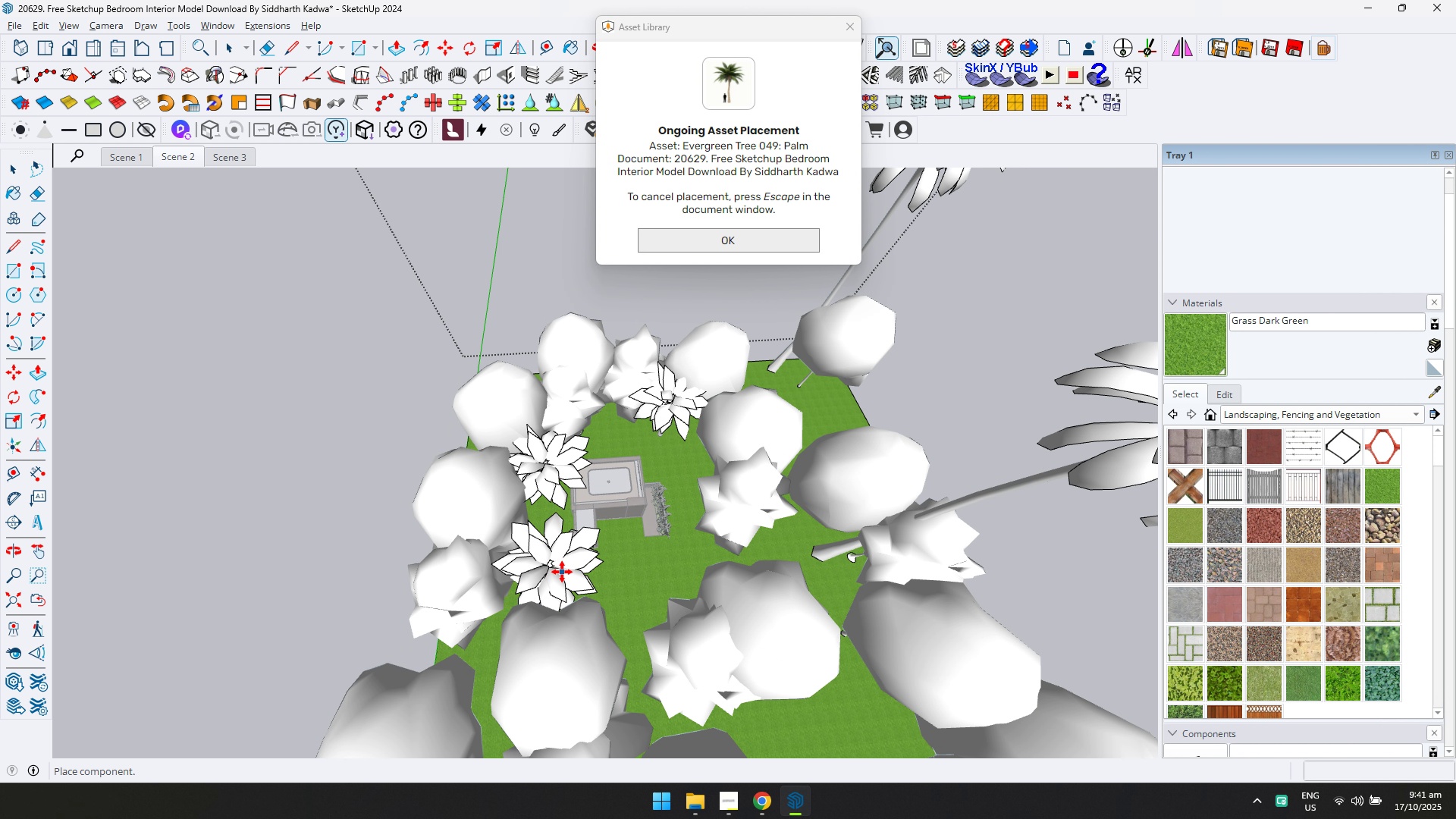 
left_click([562, 572])
 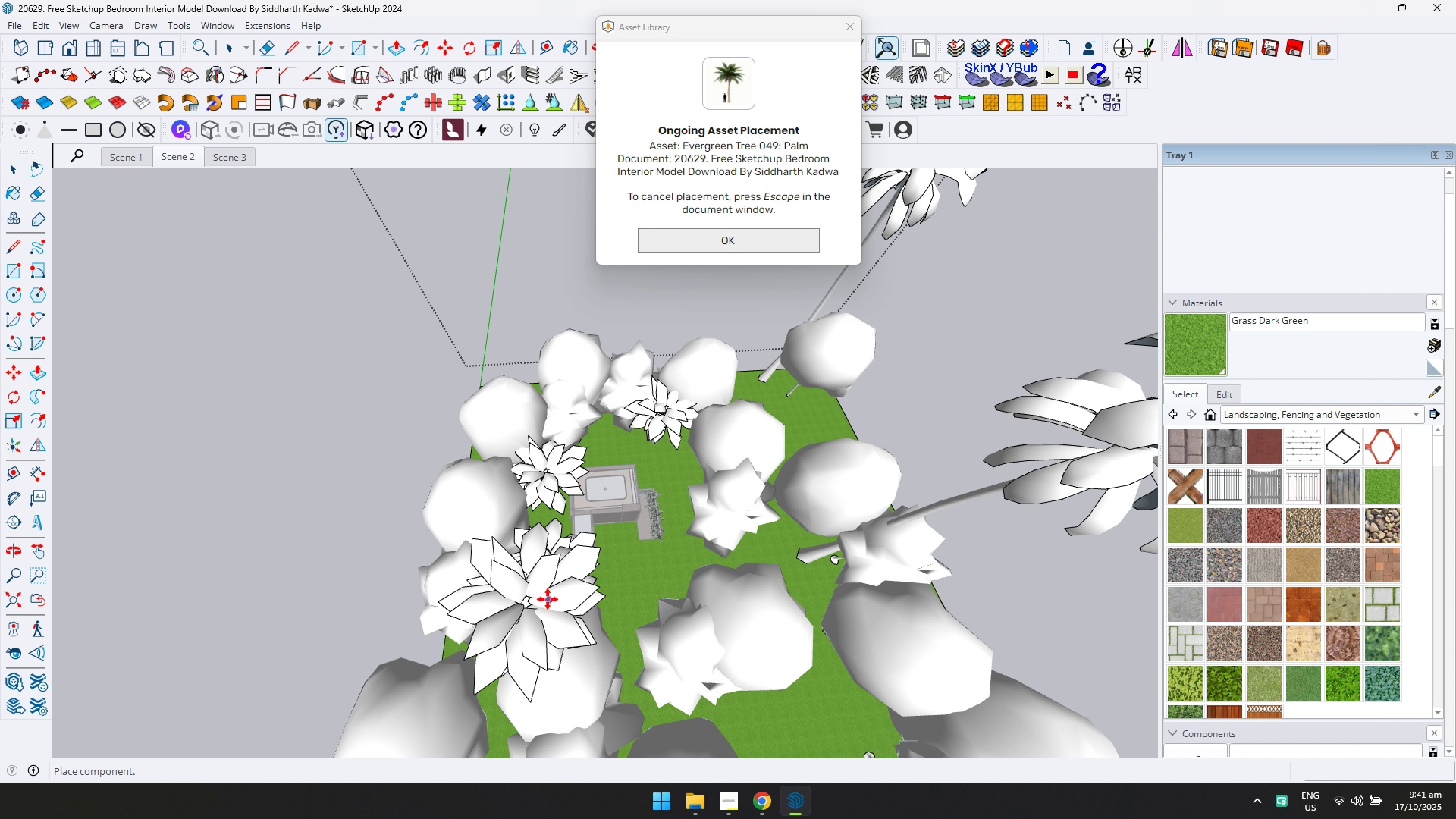 
scroll: coordinate [548, 598], scroll_direction: down, amount: 1.0
 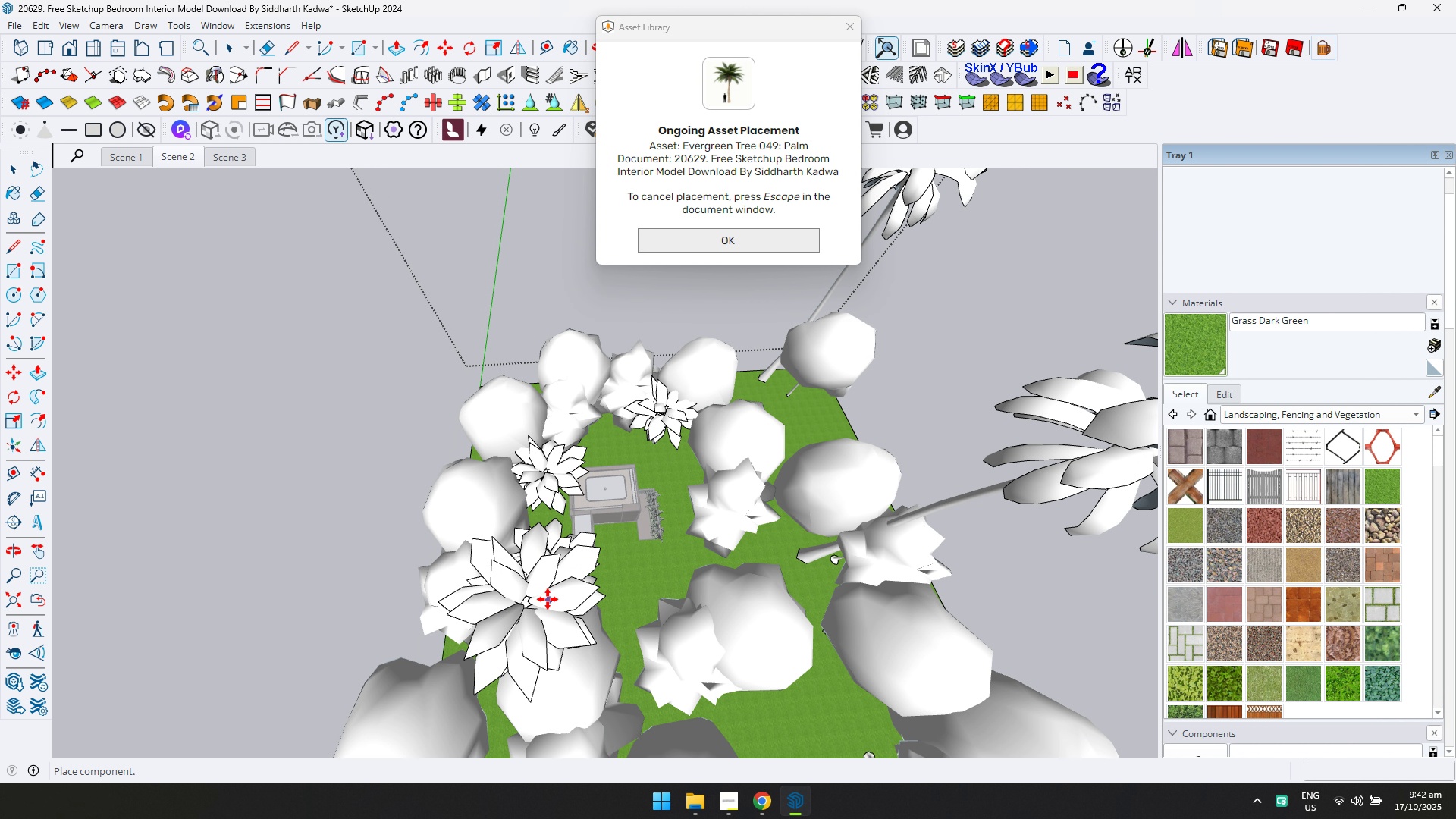 
key(Shift+ShiftLeft)
 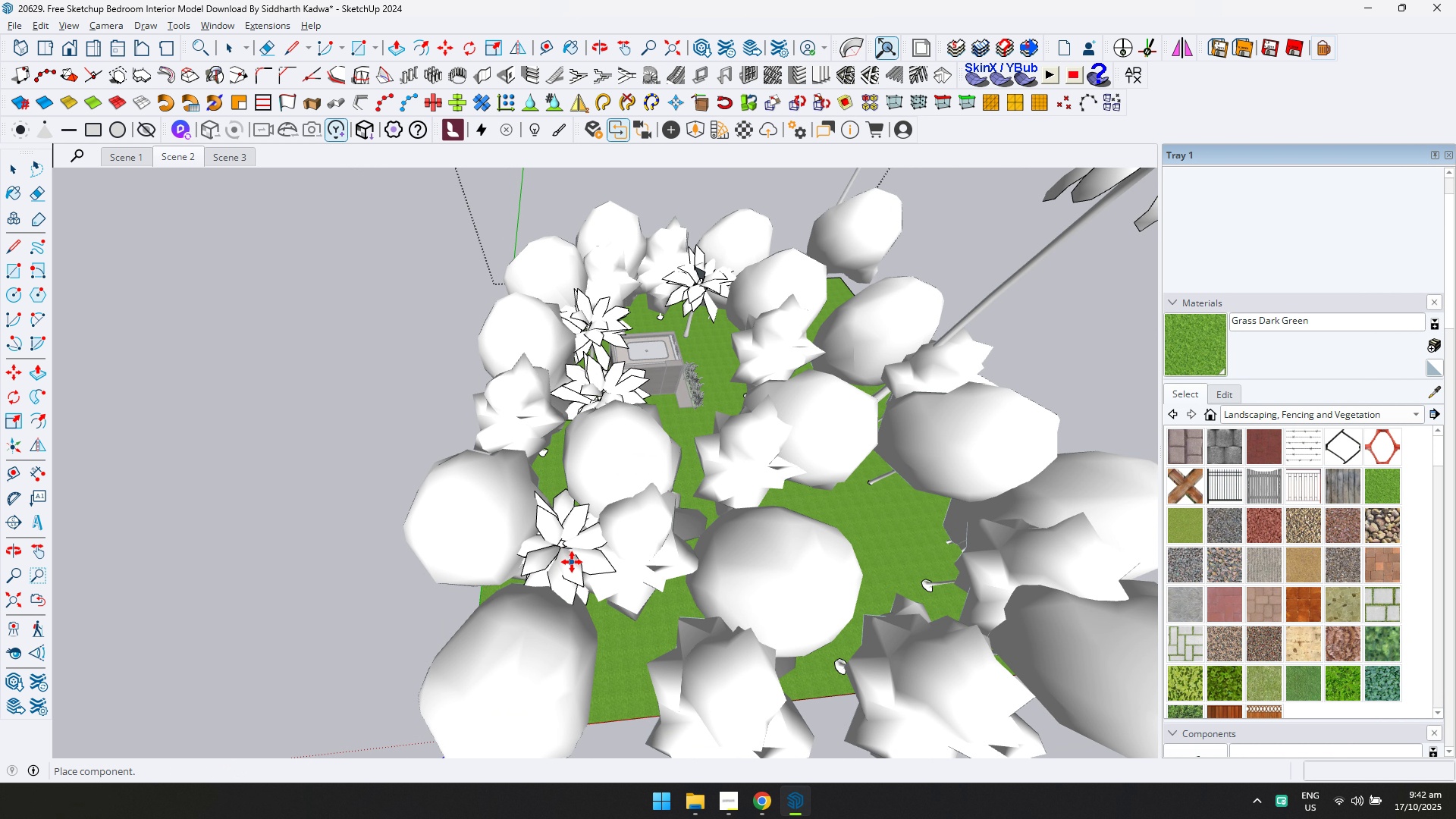 
left_click([572, 562])
 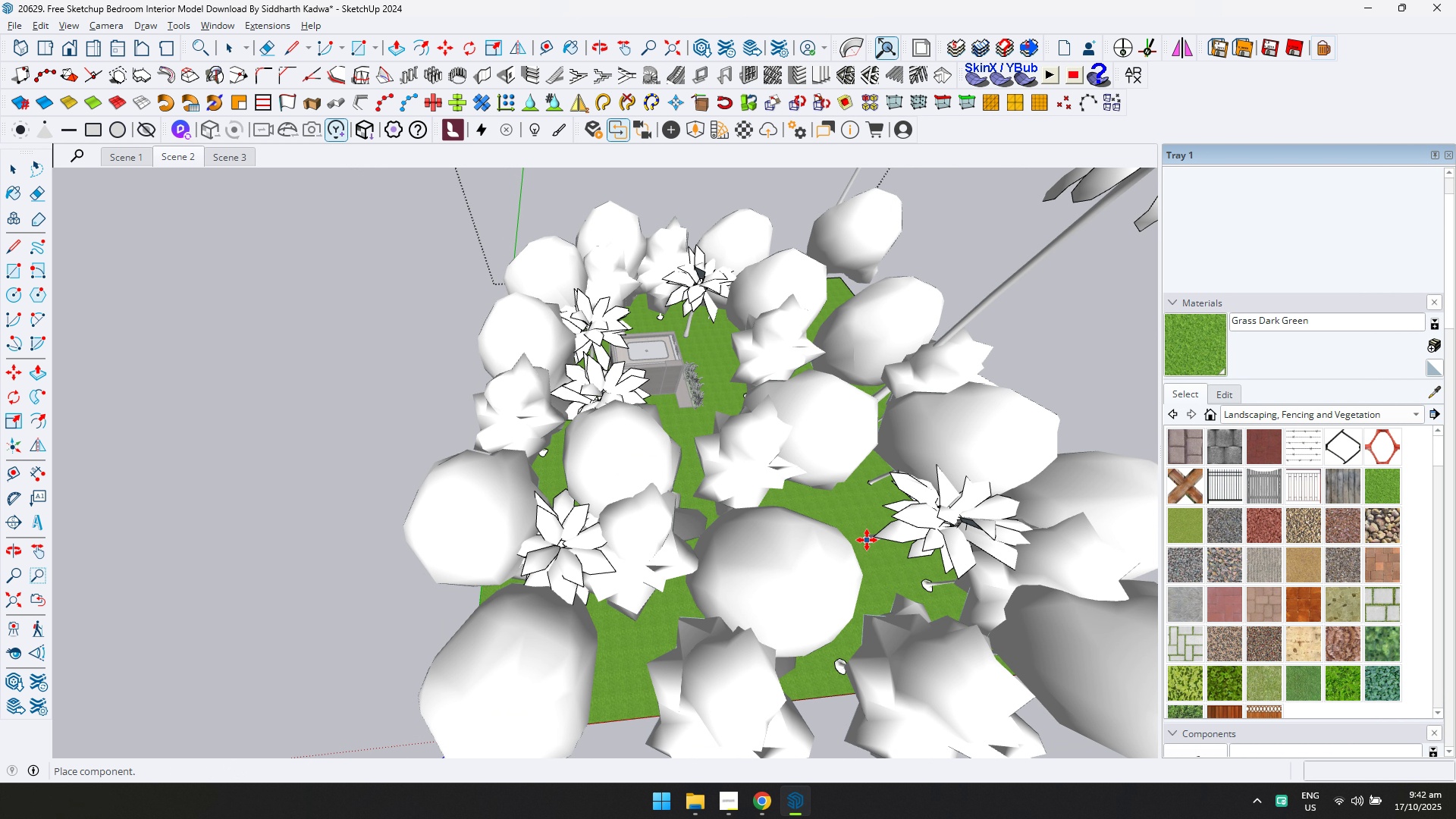 
left_click([867, 540])
 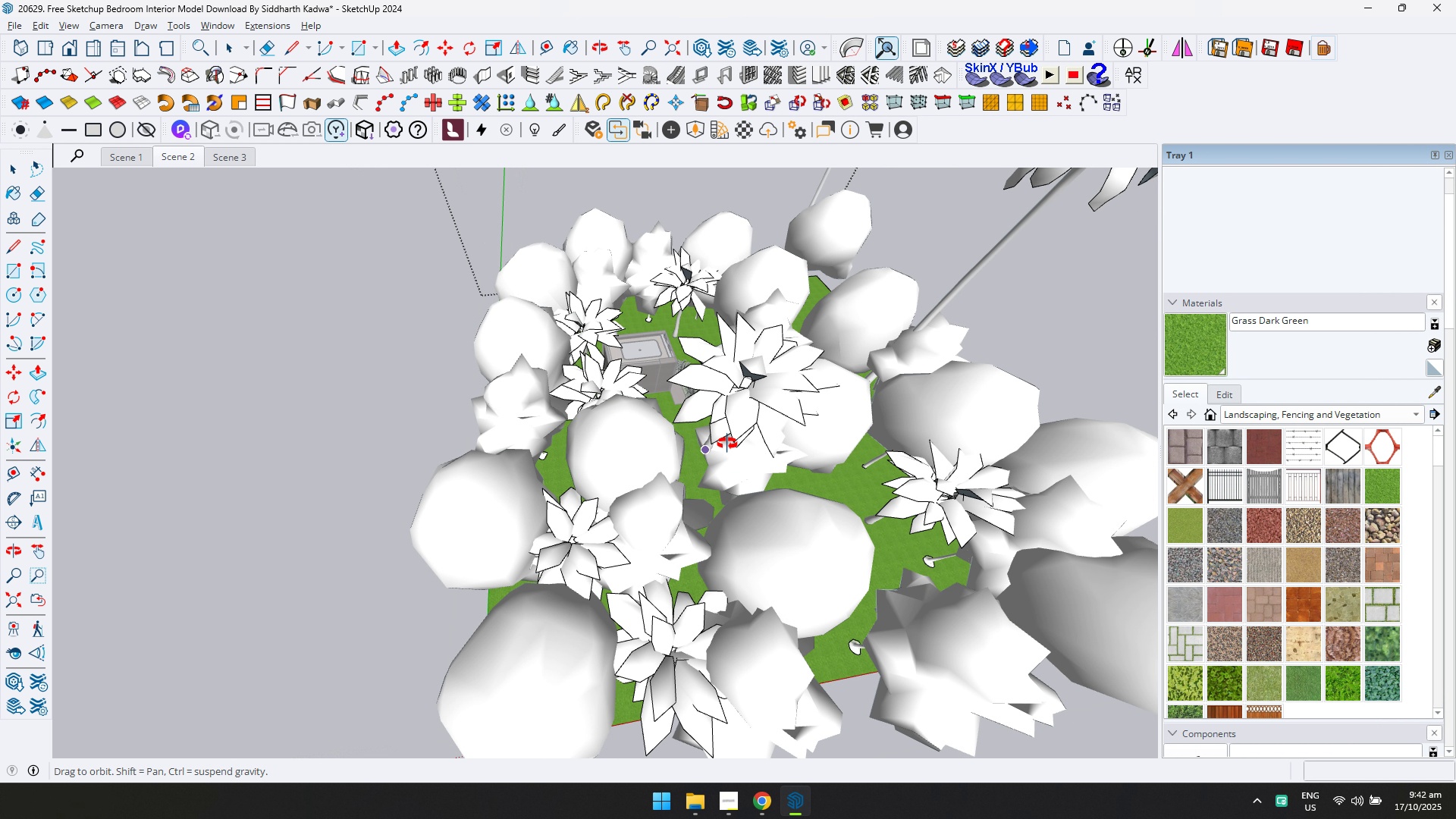 
scroll: coordinate [834, 295], scroll_direction: up, amount: 4.0
 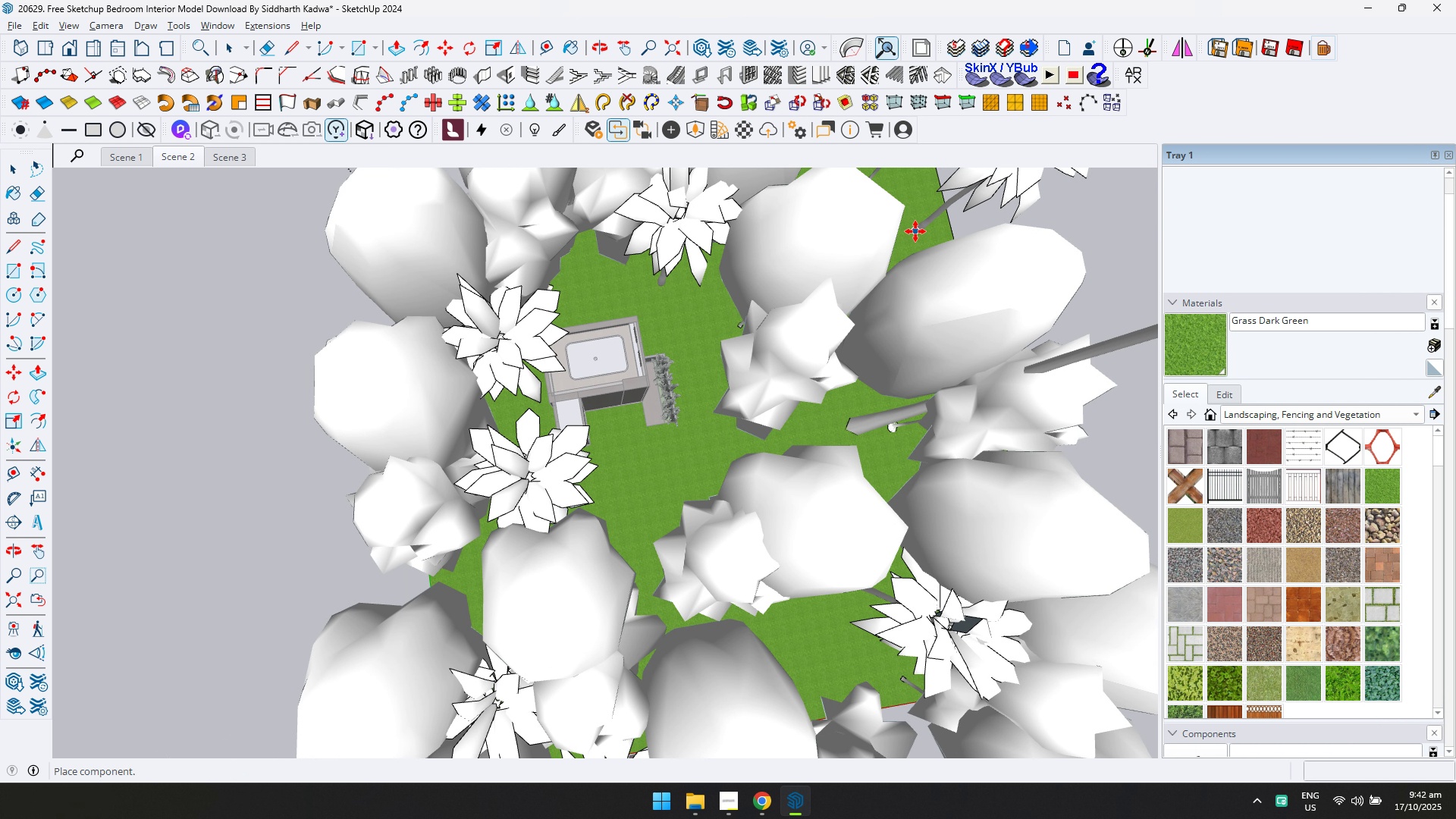 
left_click([915, 231])
 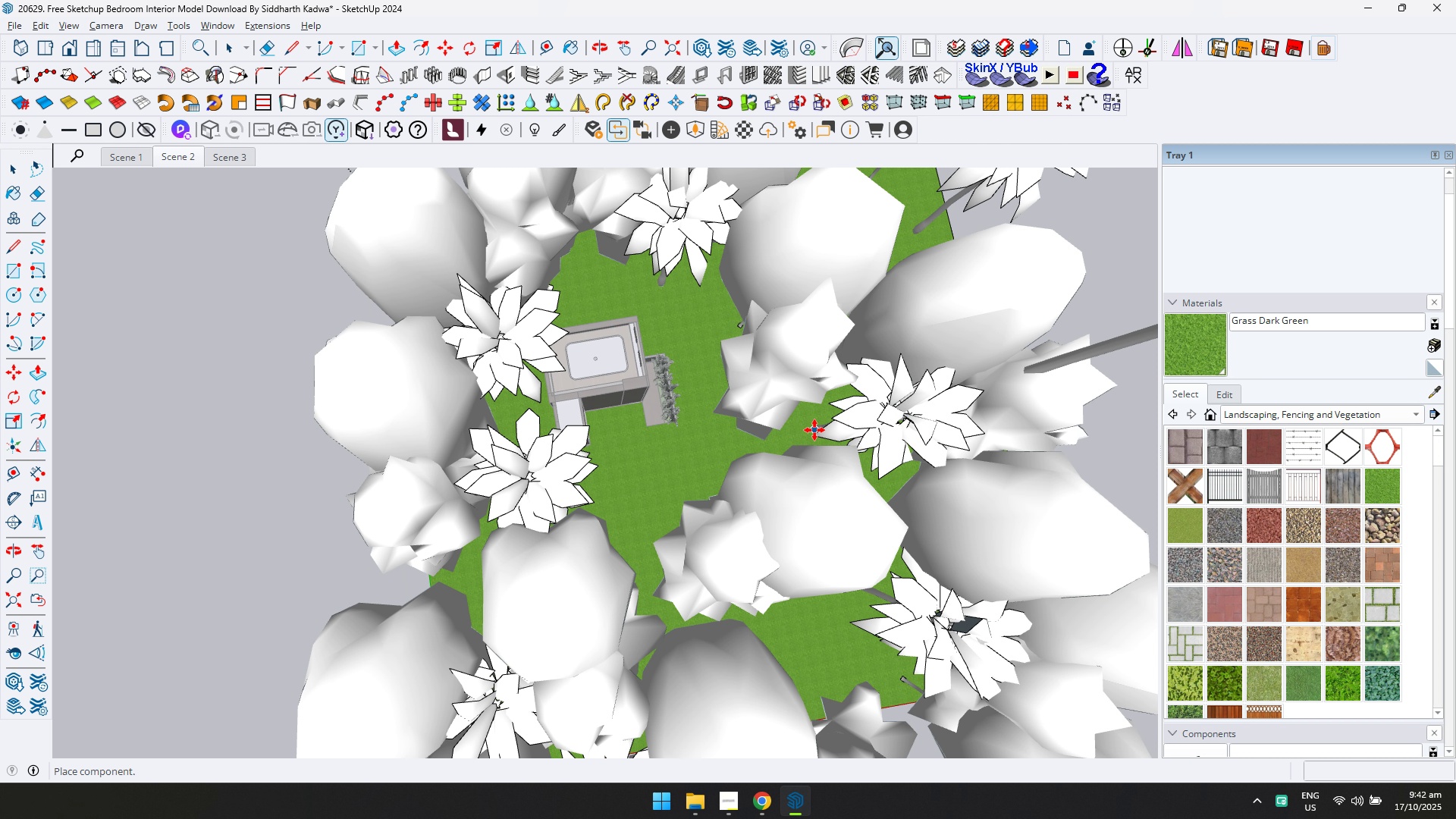 
left_click([814, 430])
 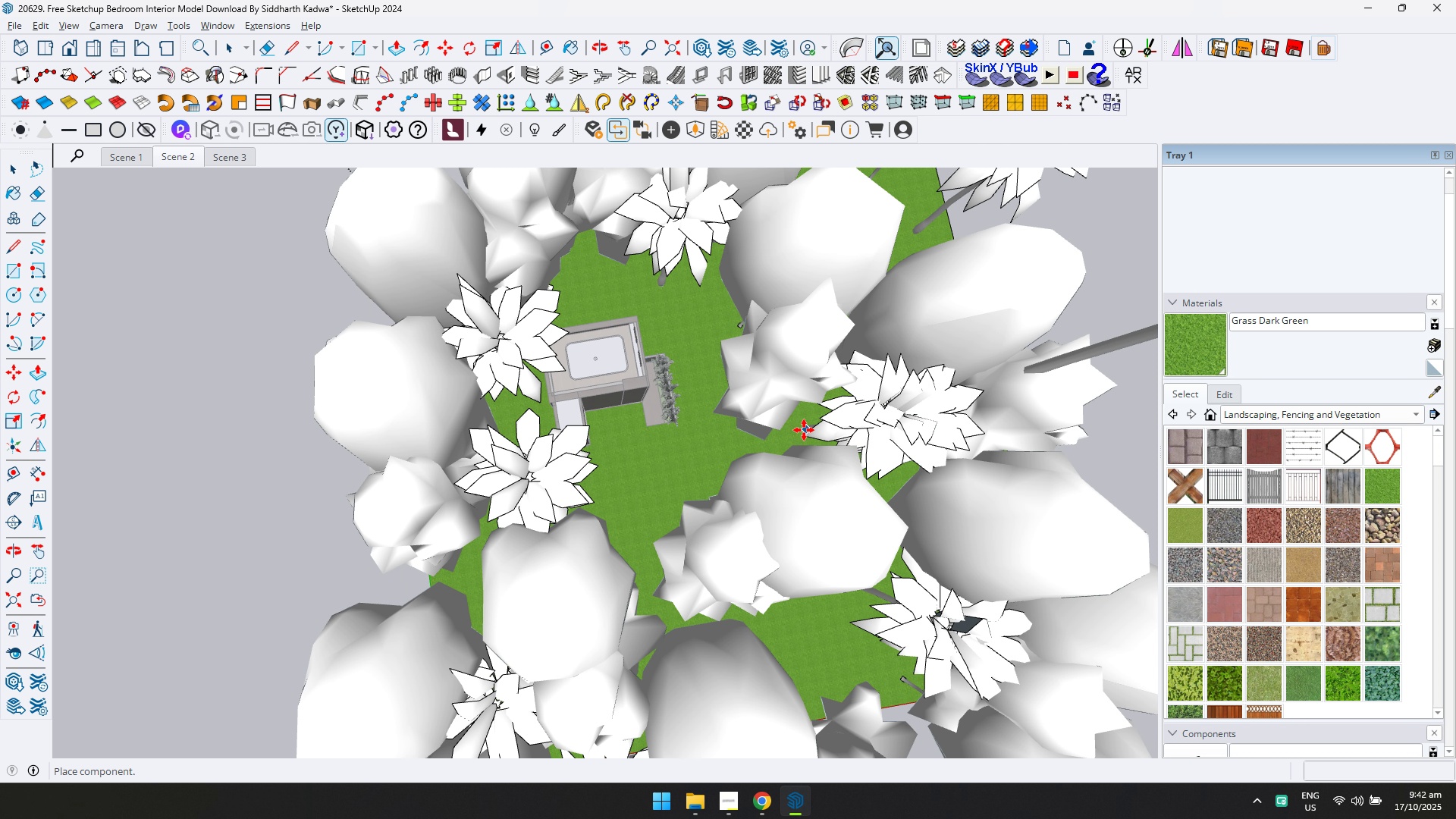 
key(Shift+ShiftLeft)
 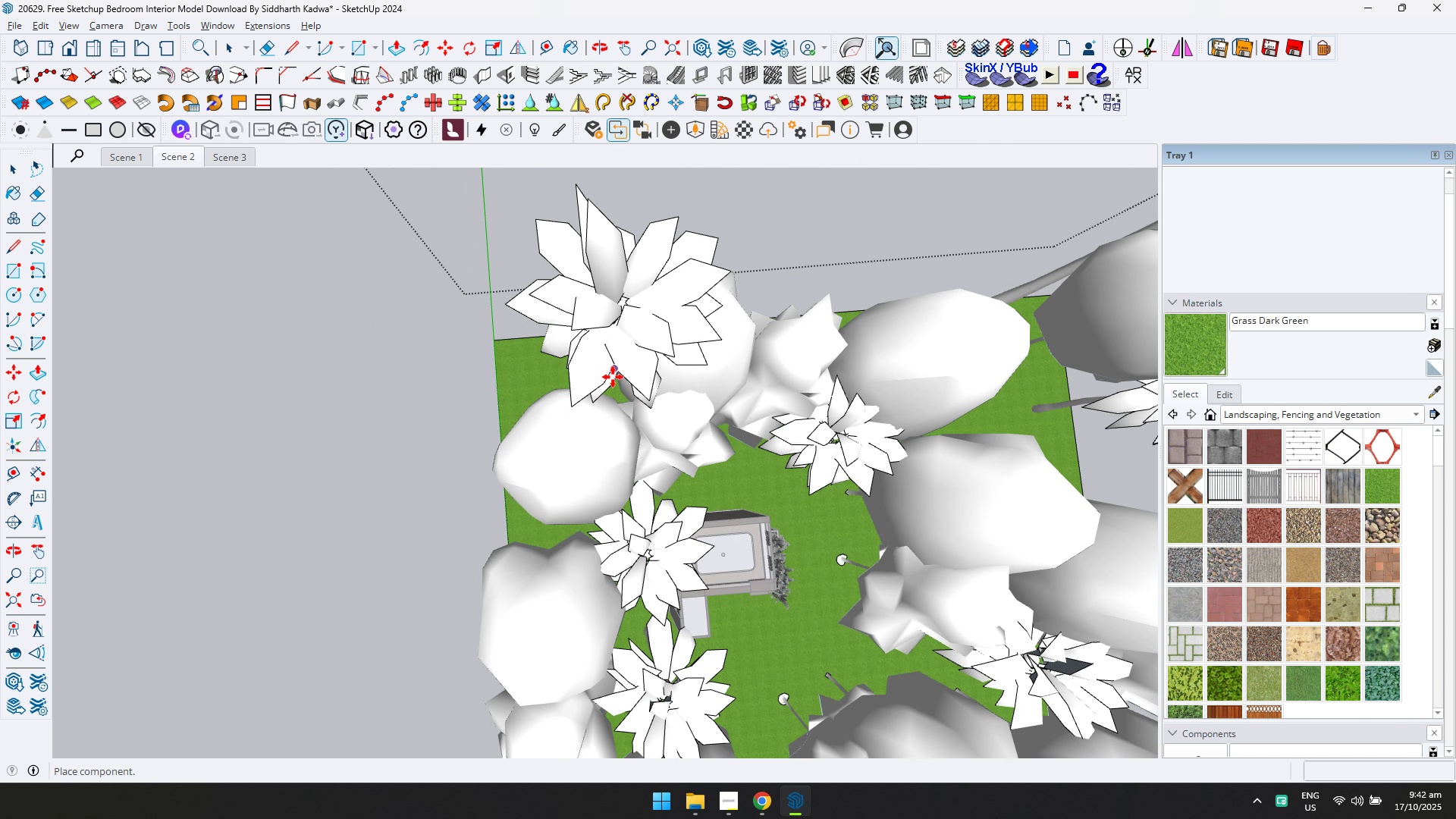 
left_click([592, 371])
 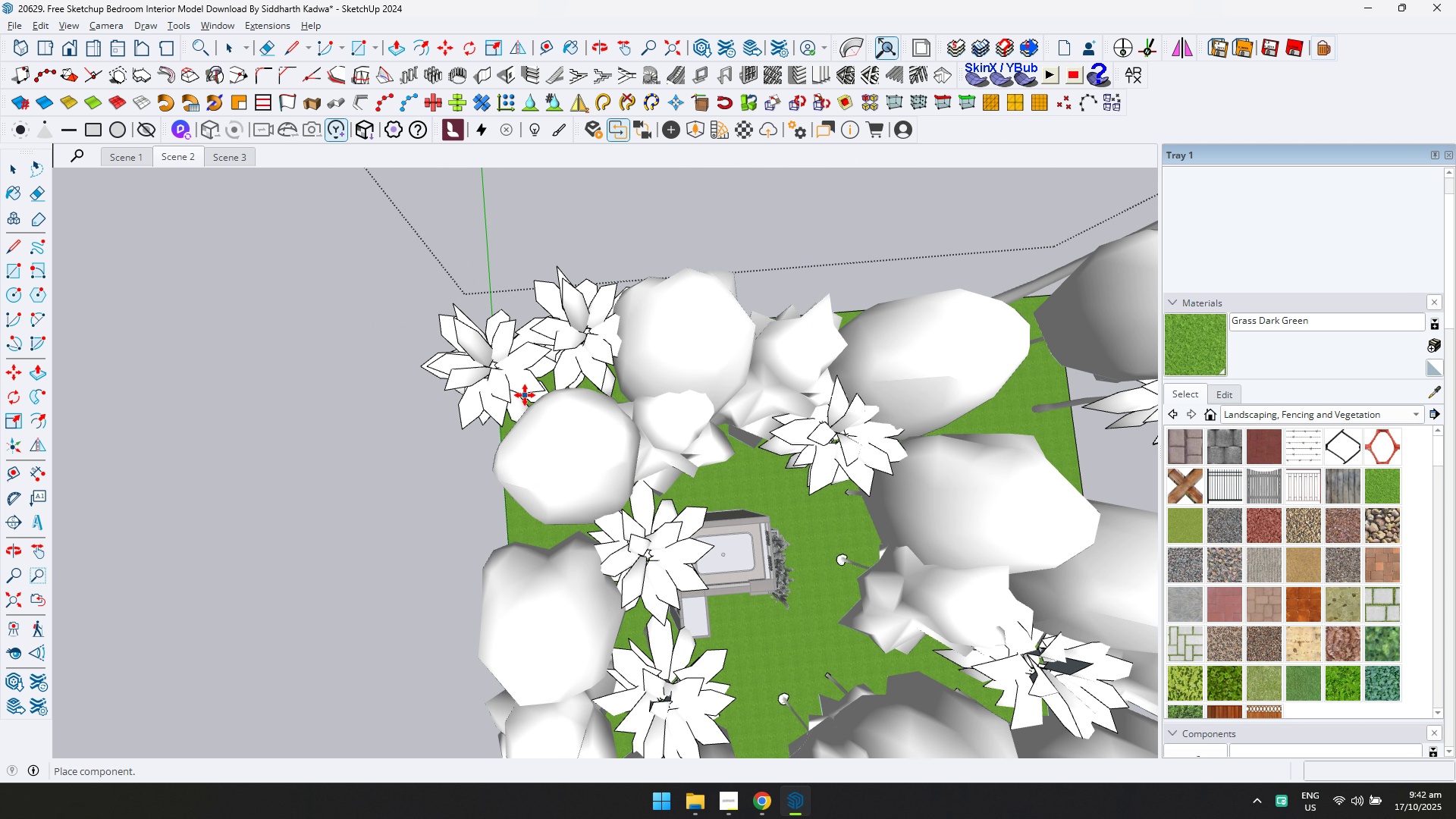 
left_click([525, 395])
 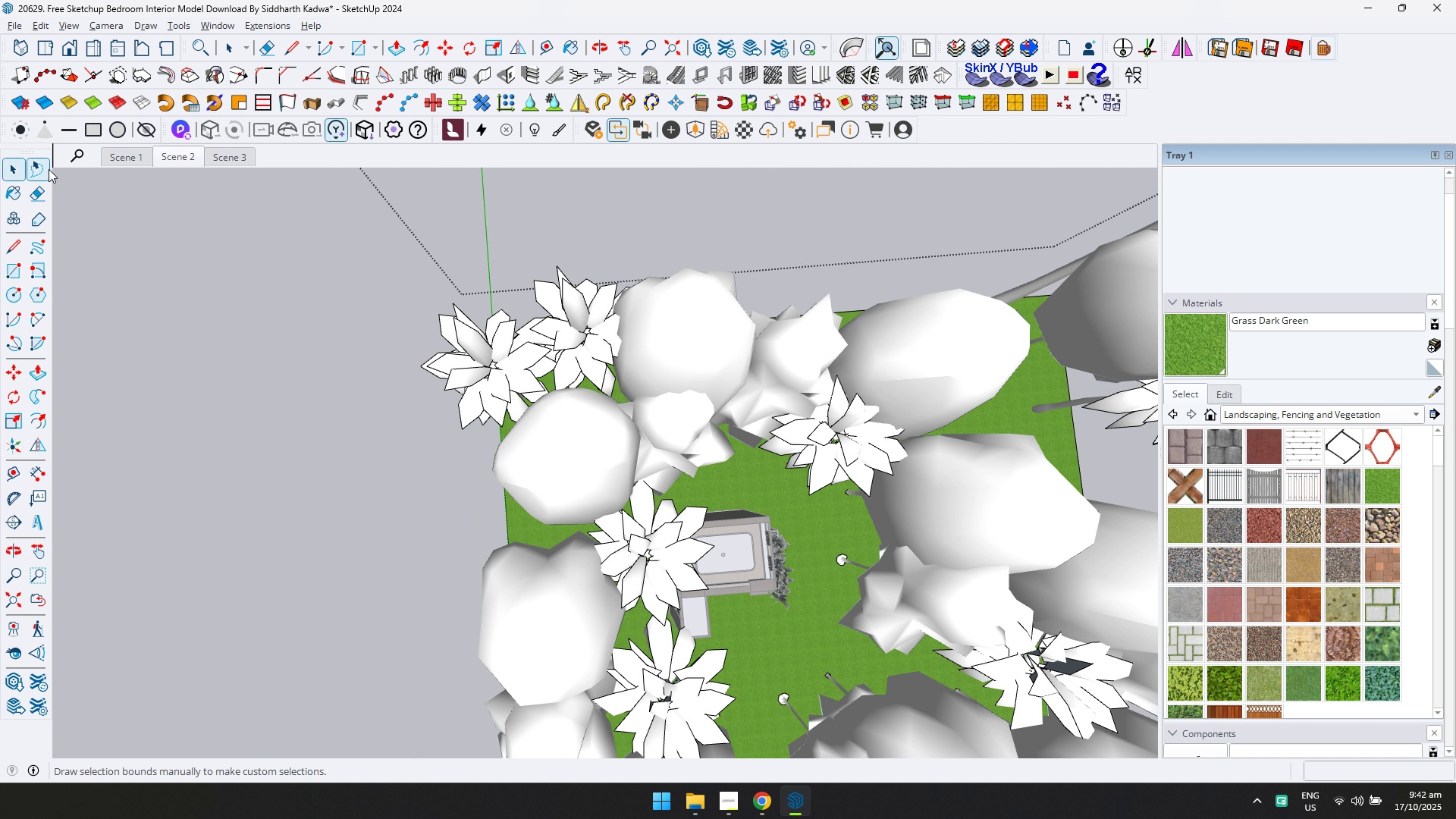 
scroll: coordinate [739, 364], scroll_direction: down, amount: 8.0
 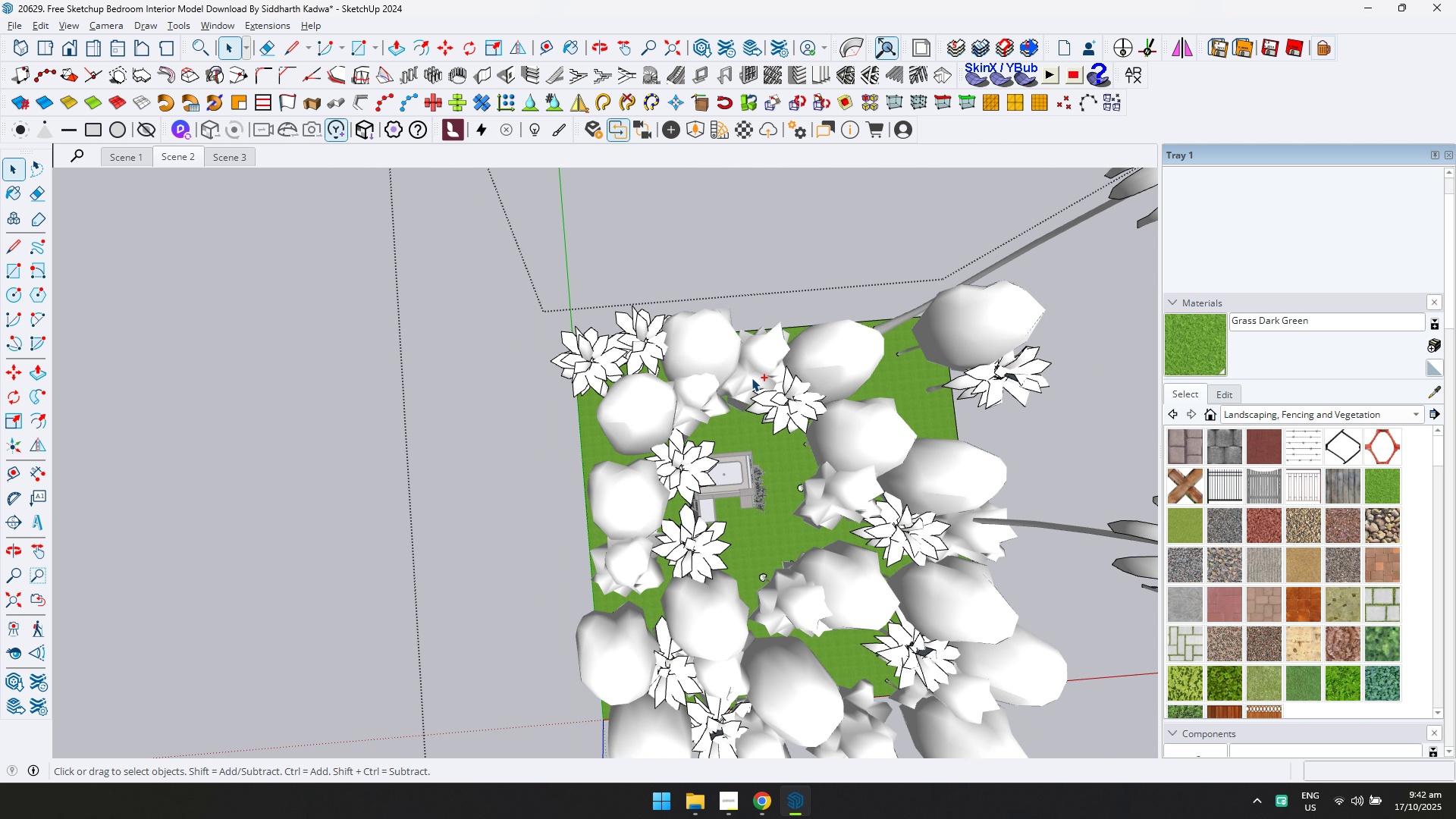 
key(Control+ControlLeft)
 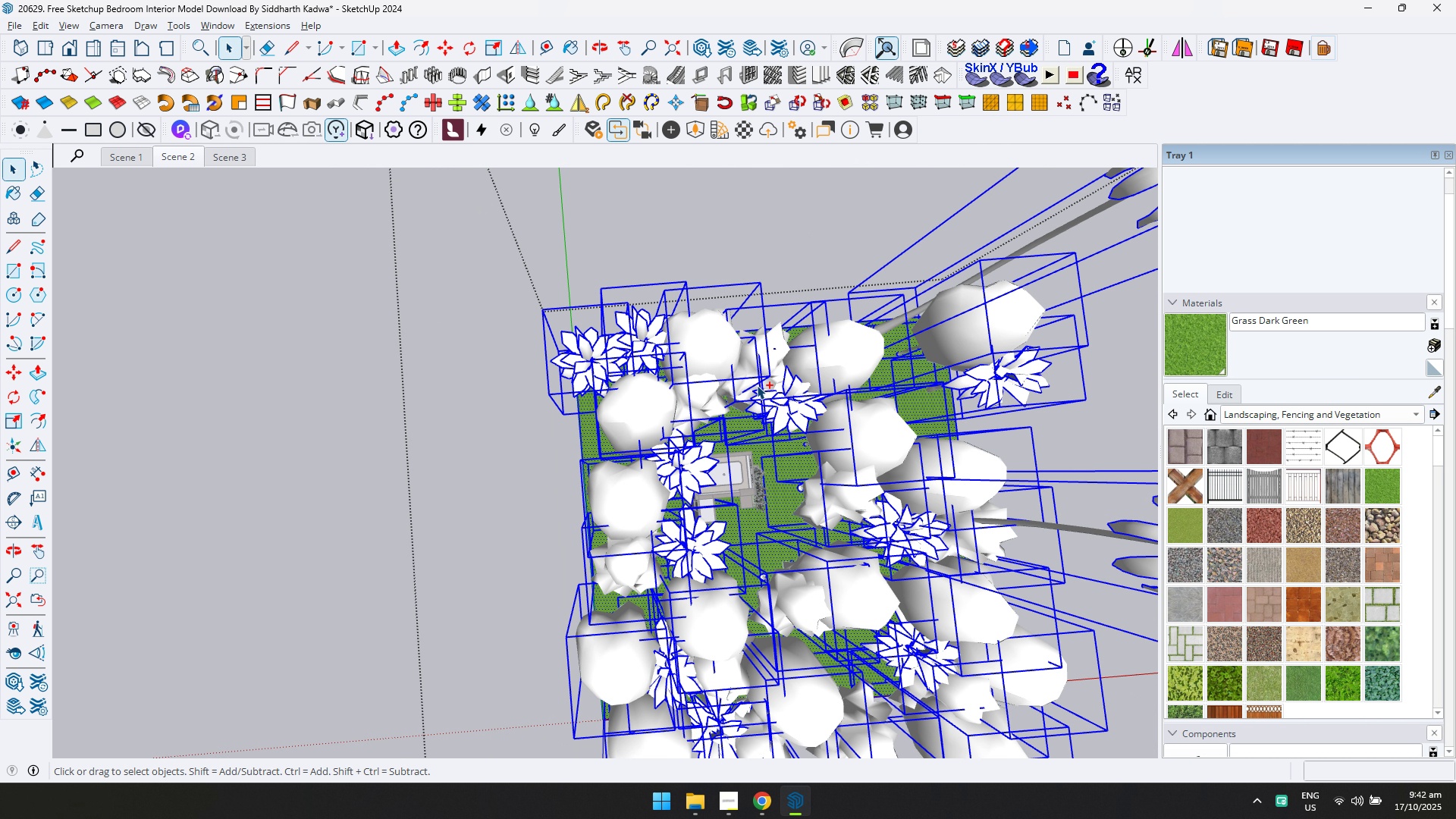 
key(Control+A)
 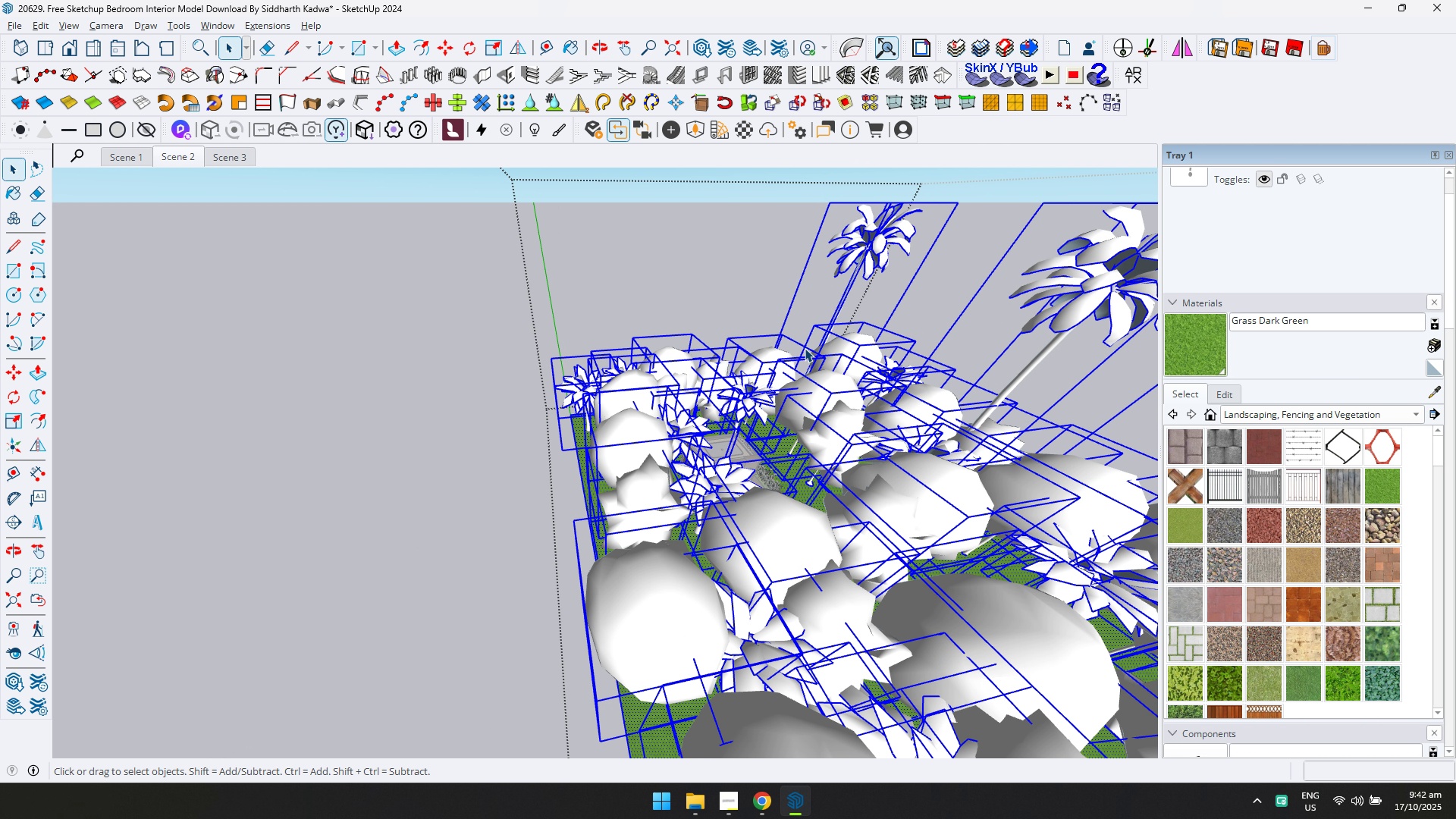 
scroll: coordinate [837, 354], scroll_direction: down, amount: 4.0
 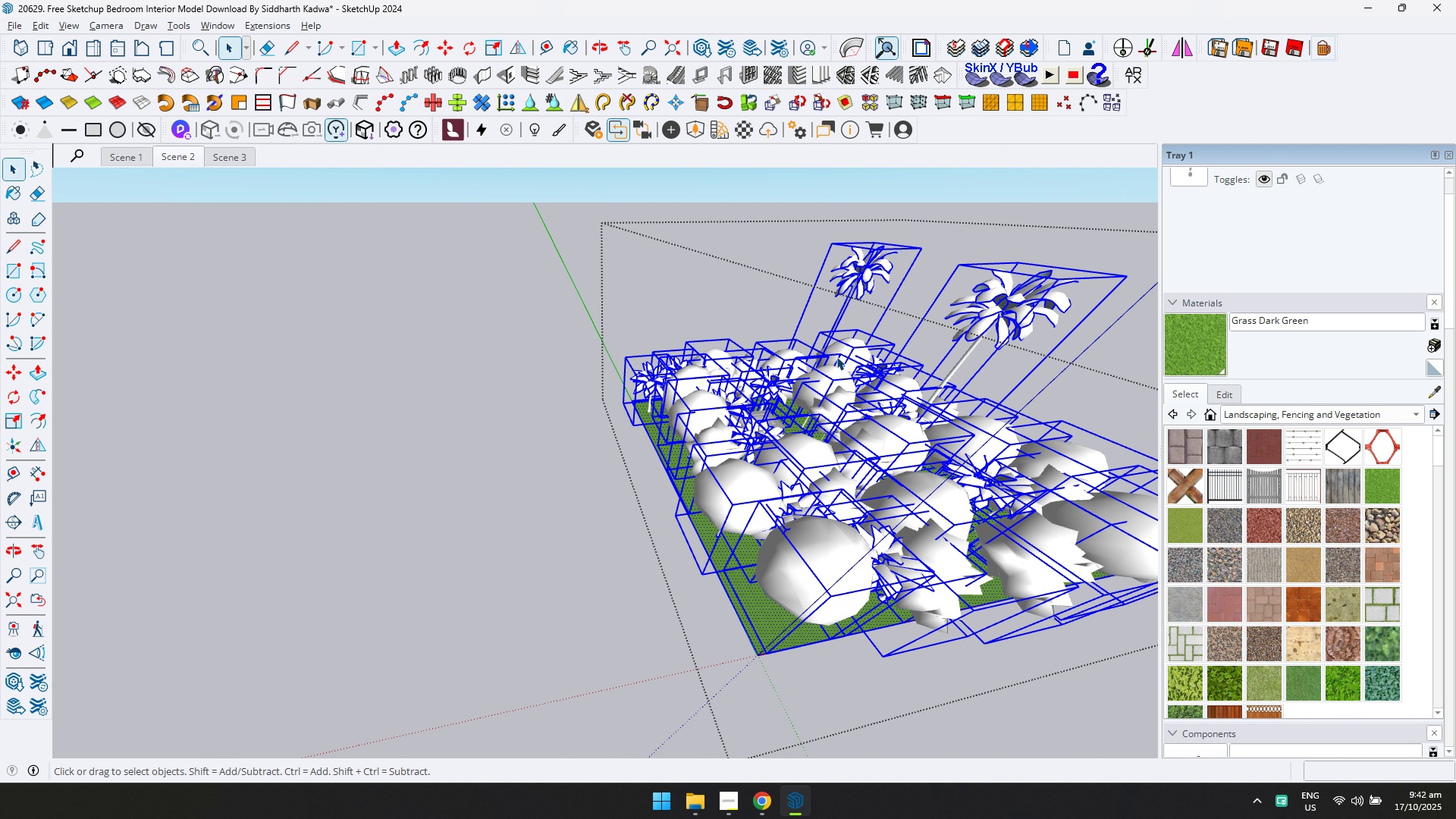 
key(D)
 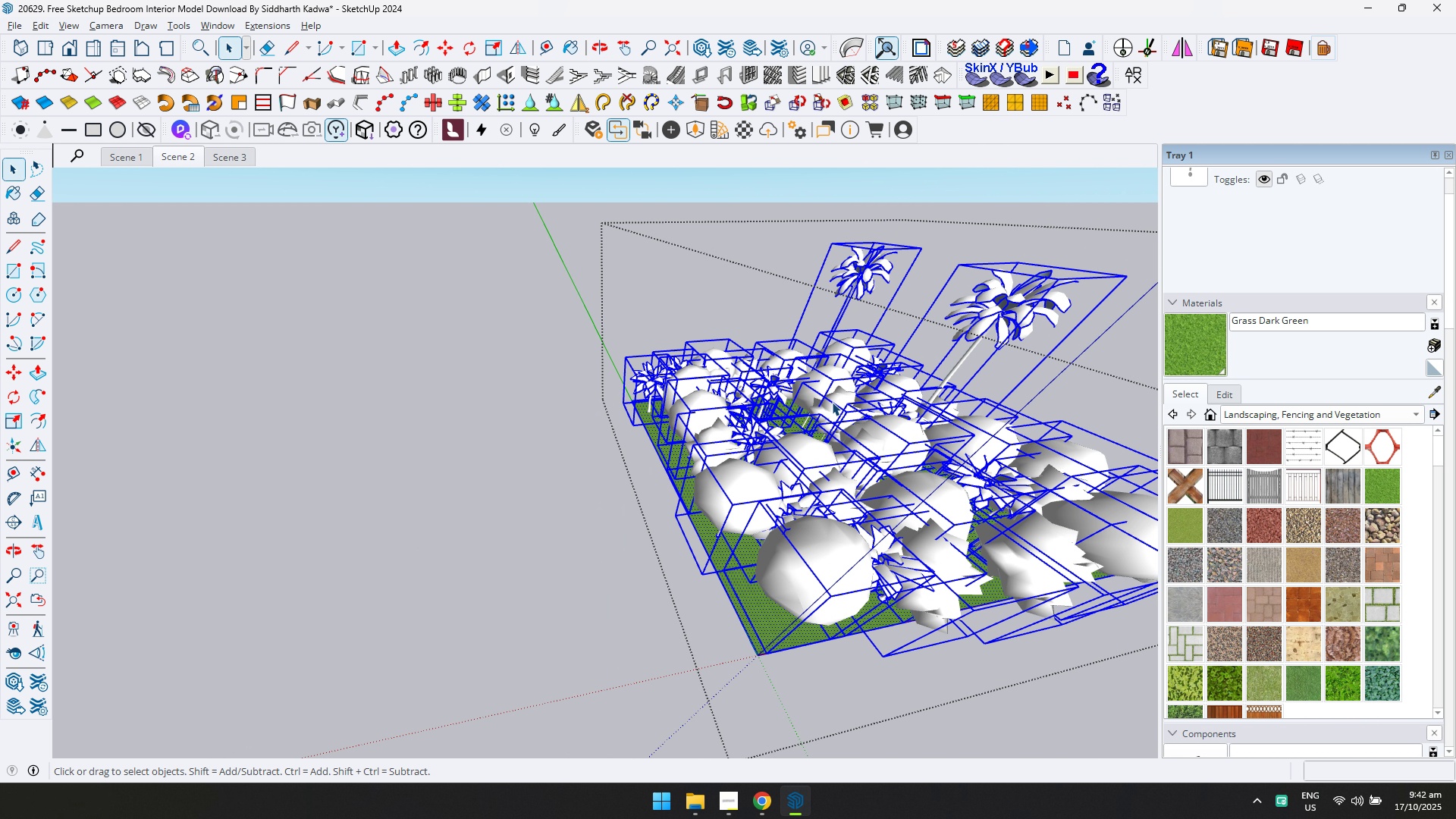 
scroll: coordinate [832, 419], scroll_direction: down, amount: 1.0
 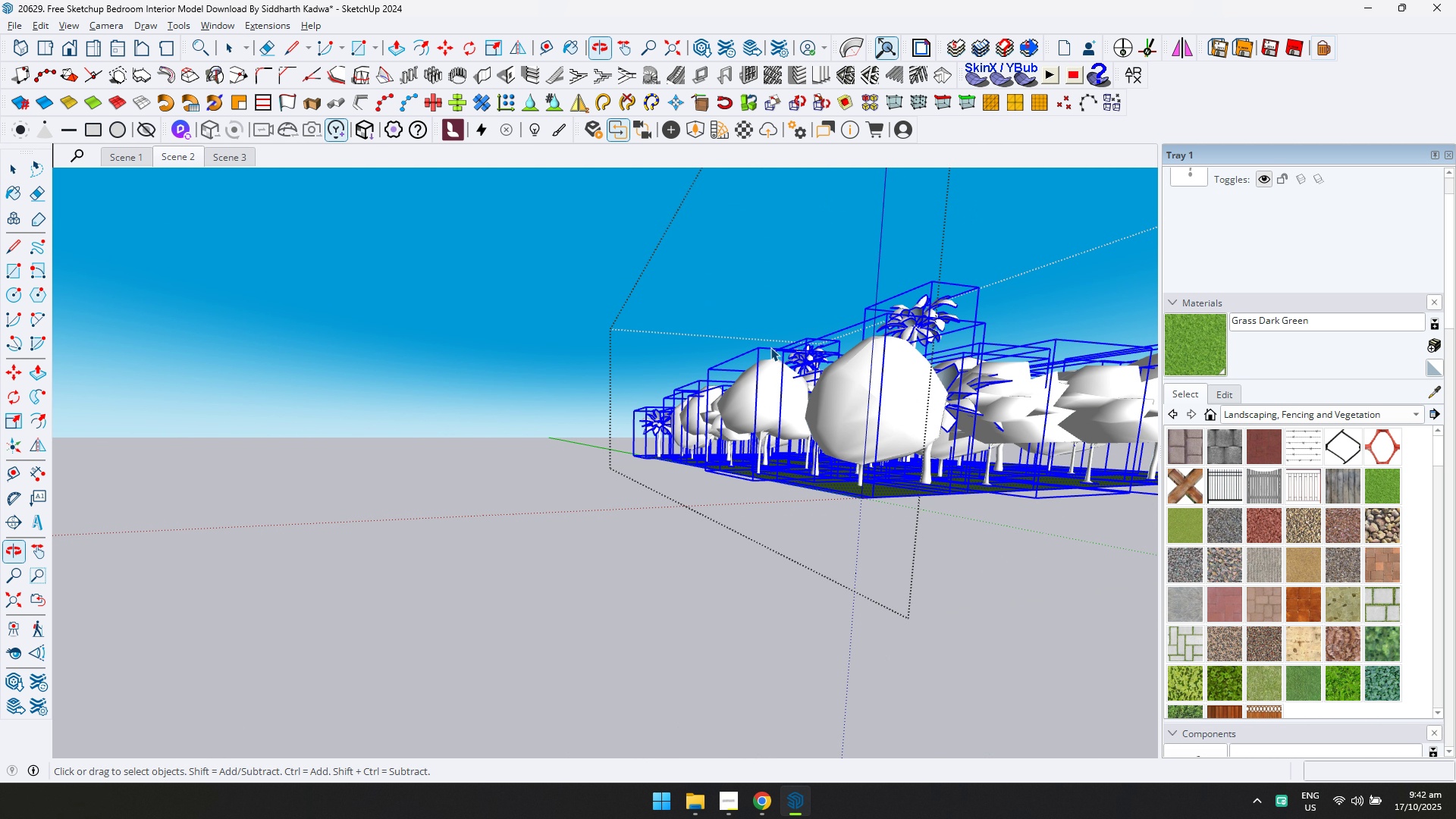 
left_click([608, 334])
 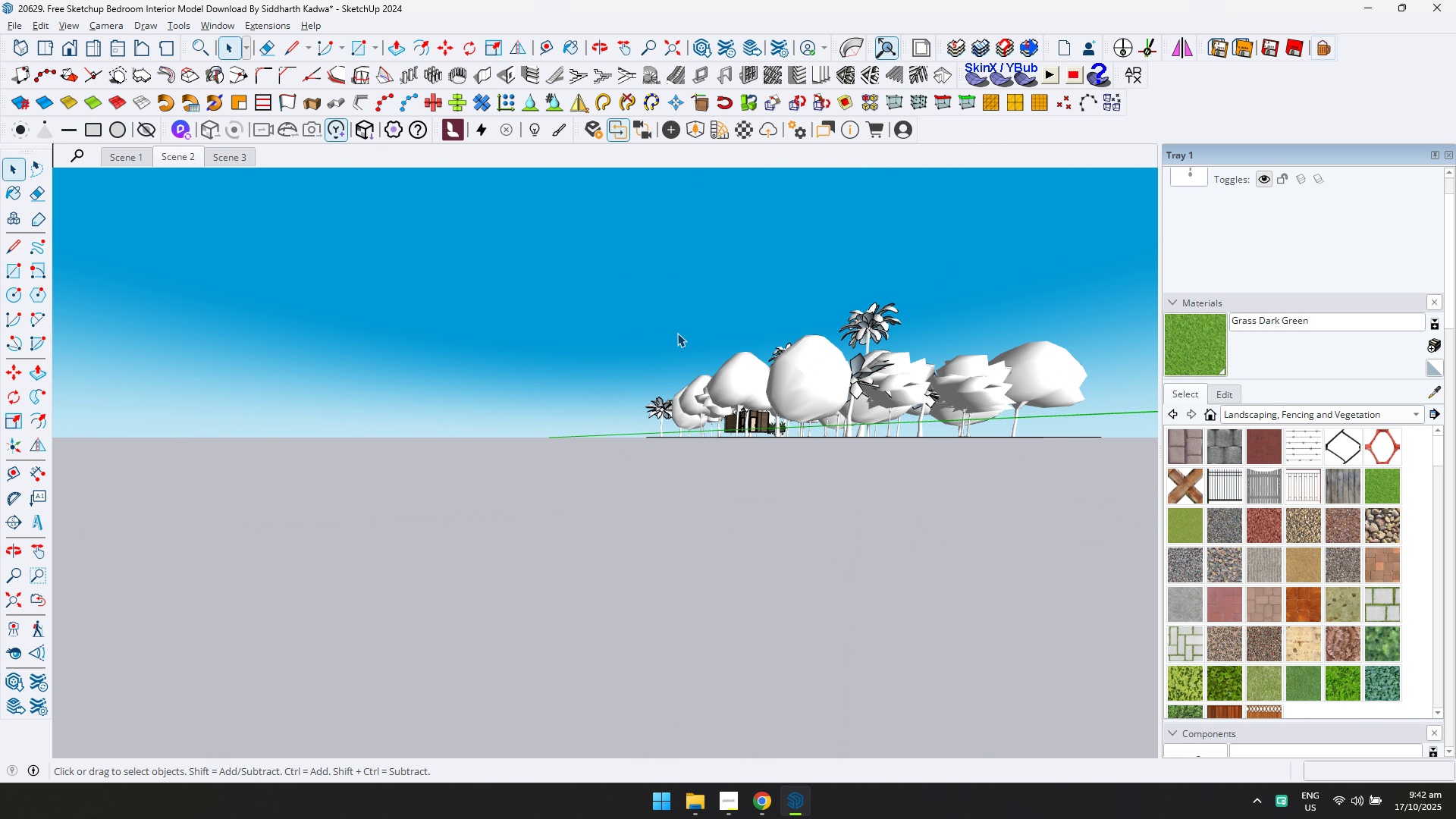 
scroll: coordinate [676, 333], scroll_direction: down, amount: 3.0
 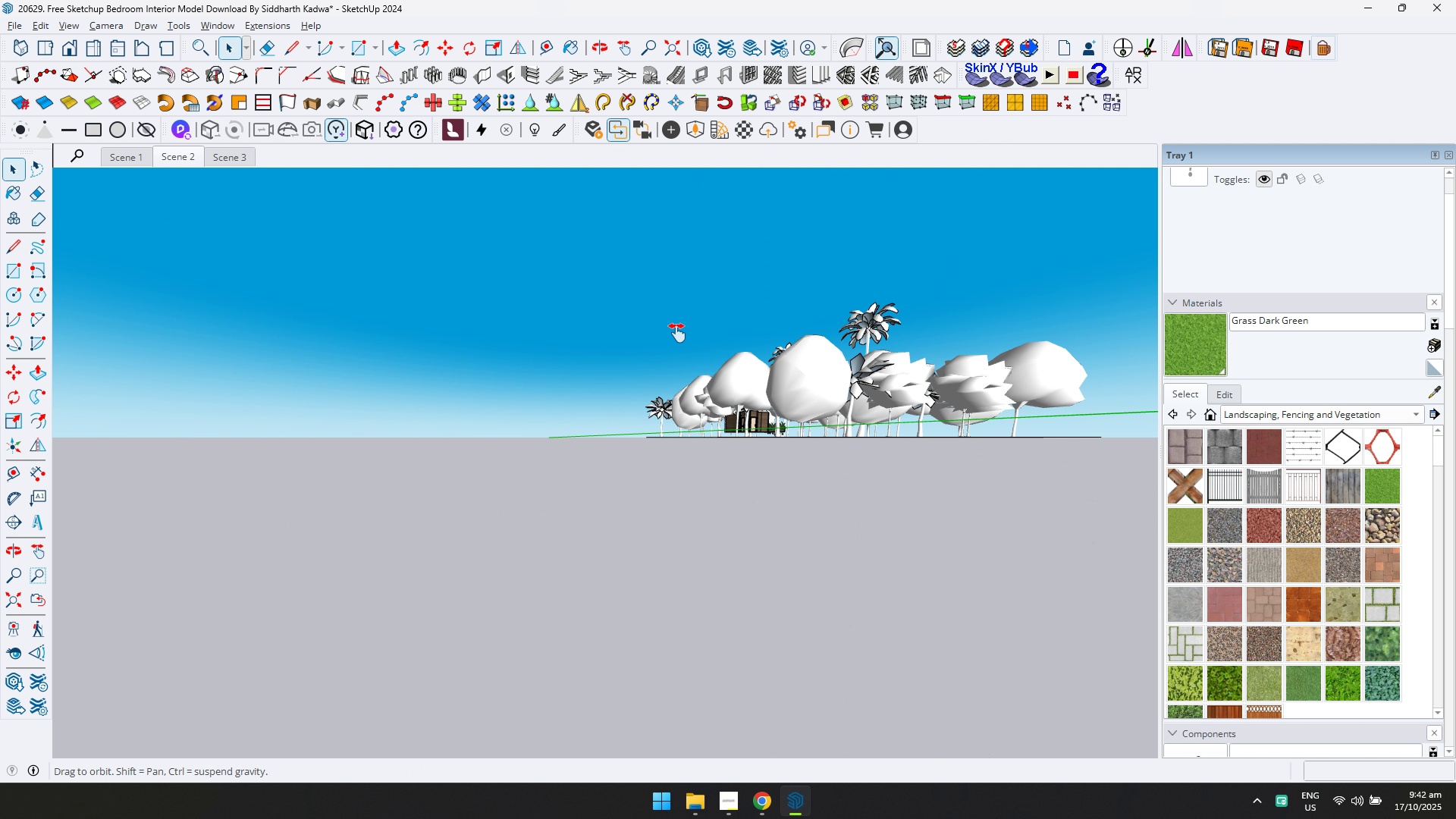 
key(Shift+ShiftLeft)
 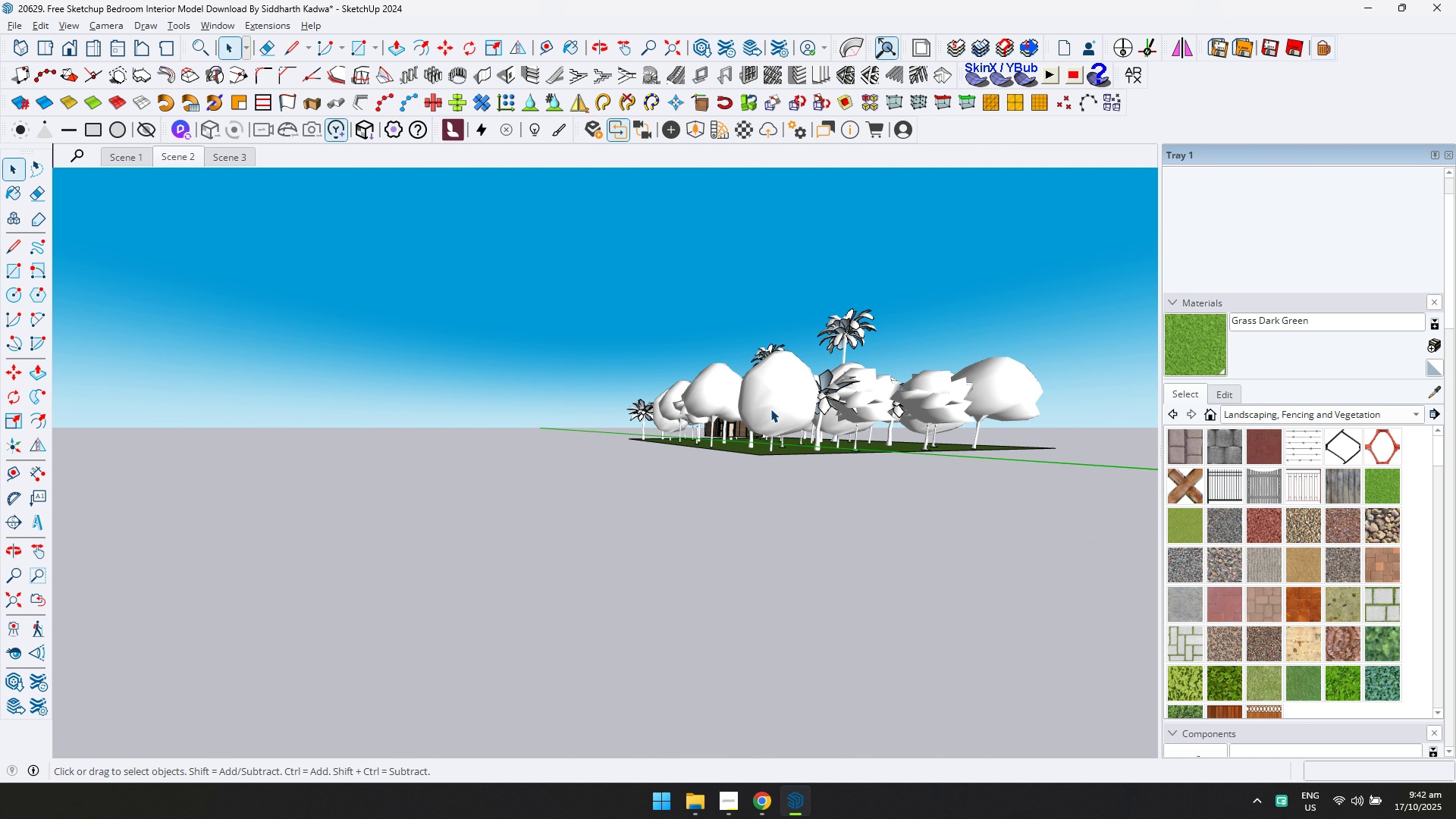 
double_click([770, 409])
 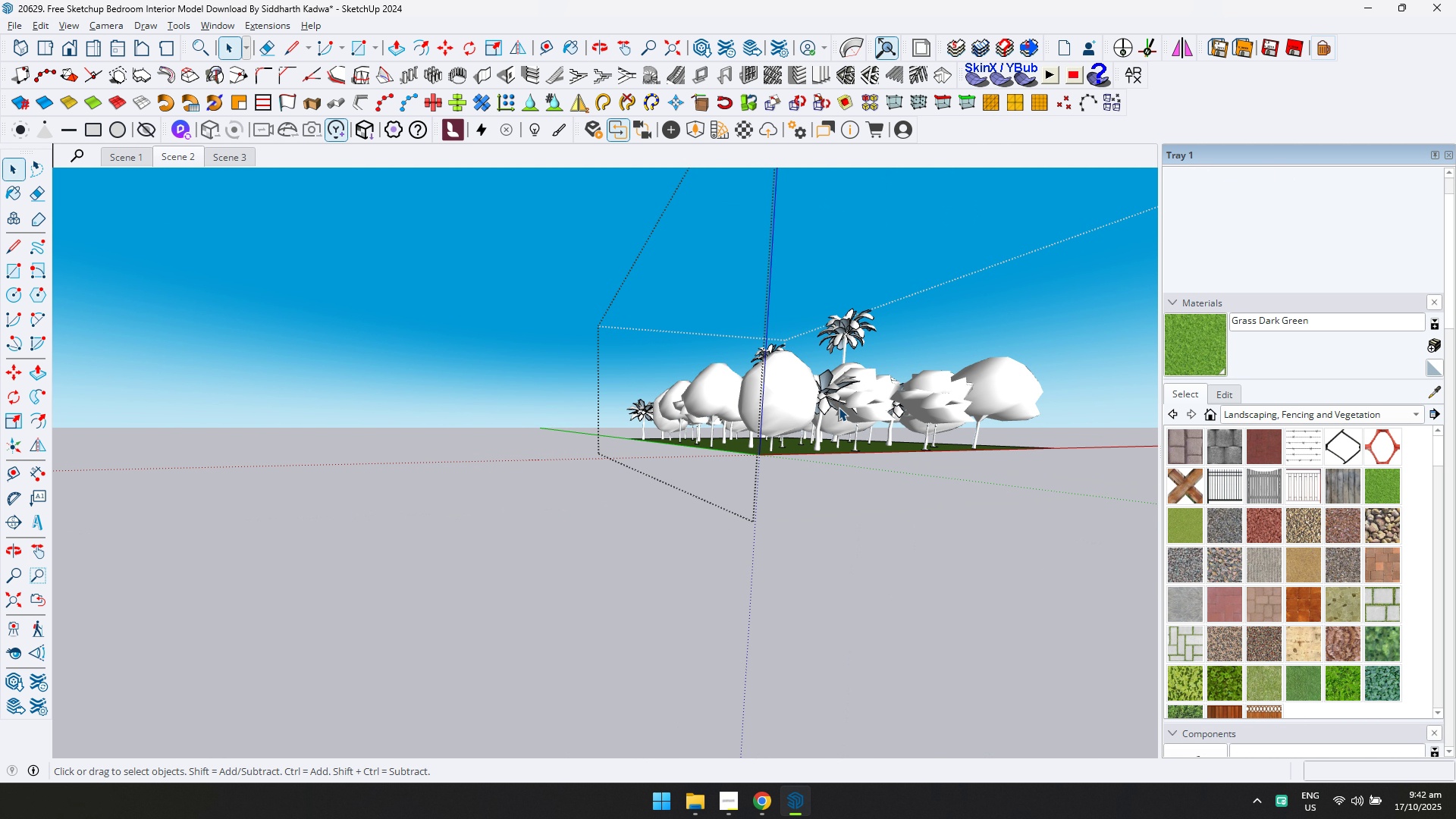 
type(dd)
 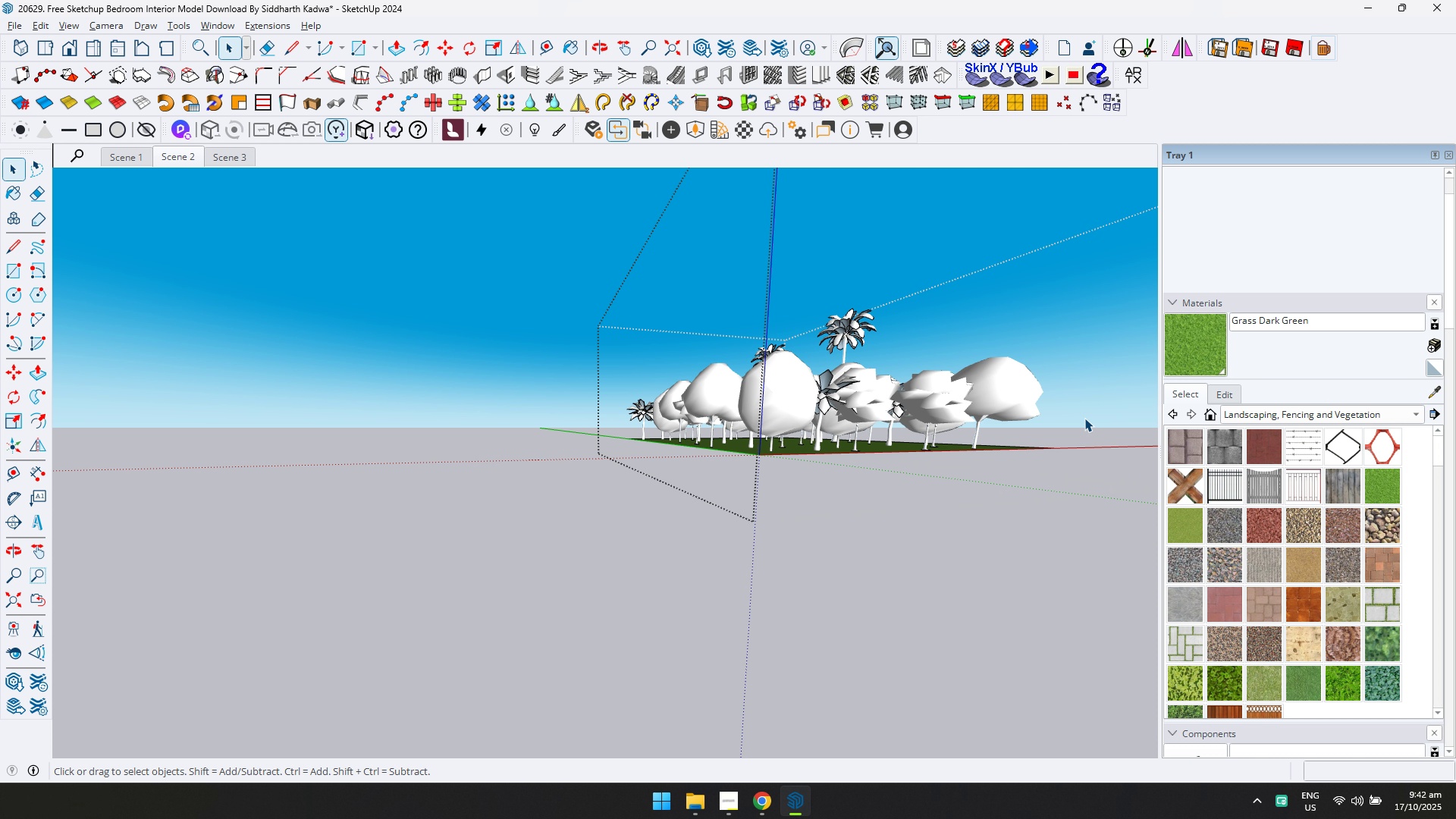 
left_click_drag(start_coordinate=[1085, 419], to_coordinate=[523, 303])
 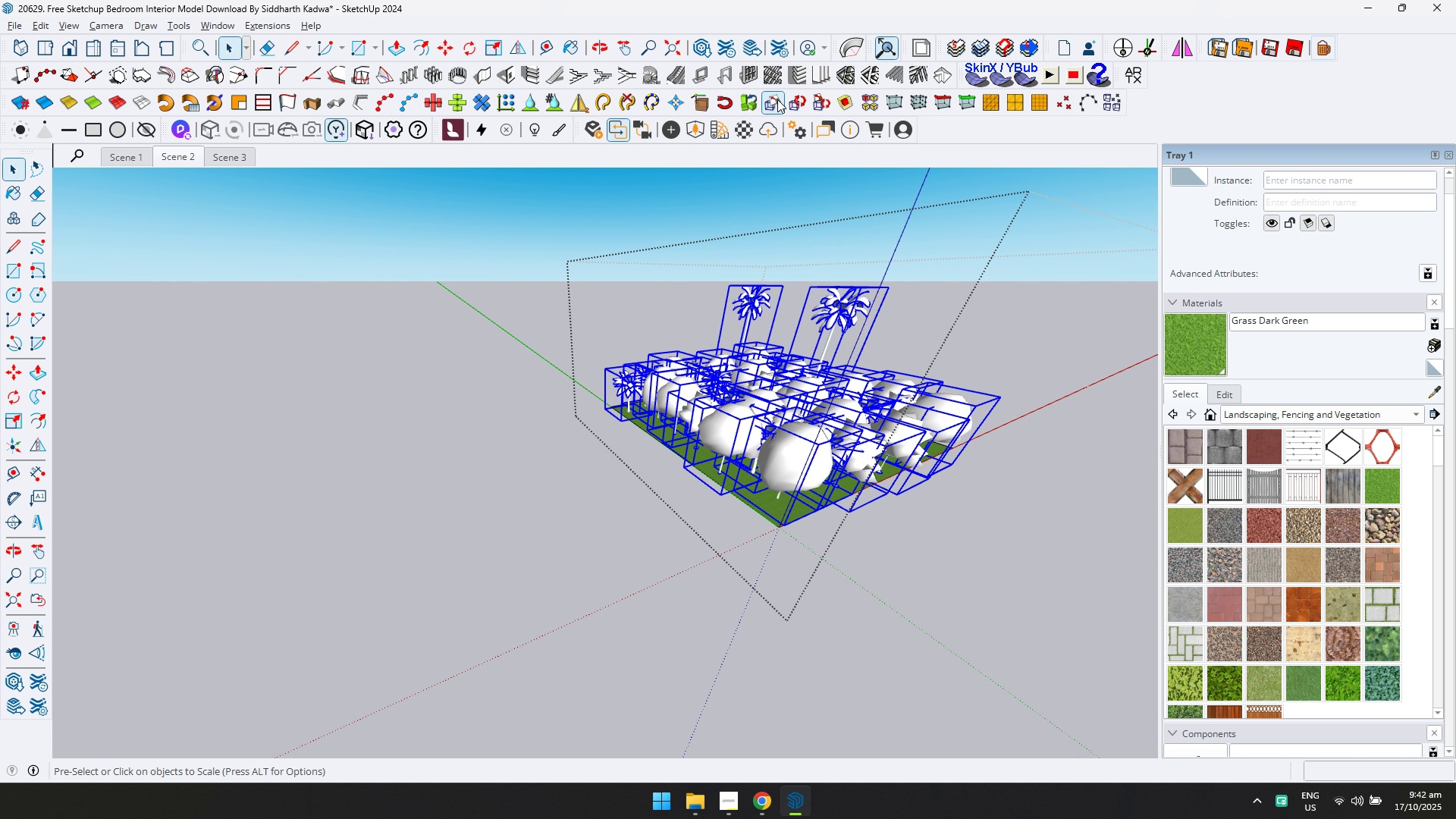 
double_click([823, 105])
 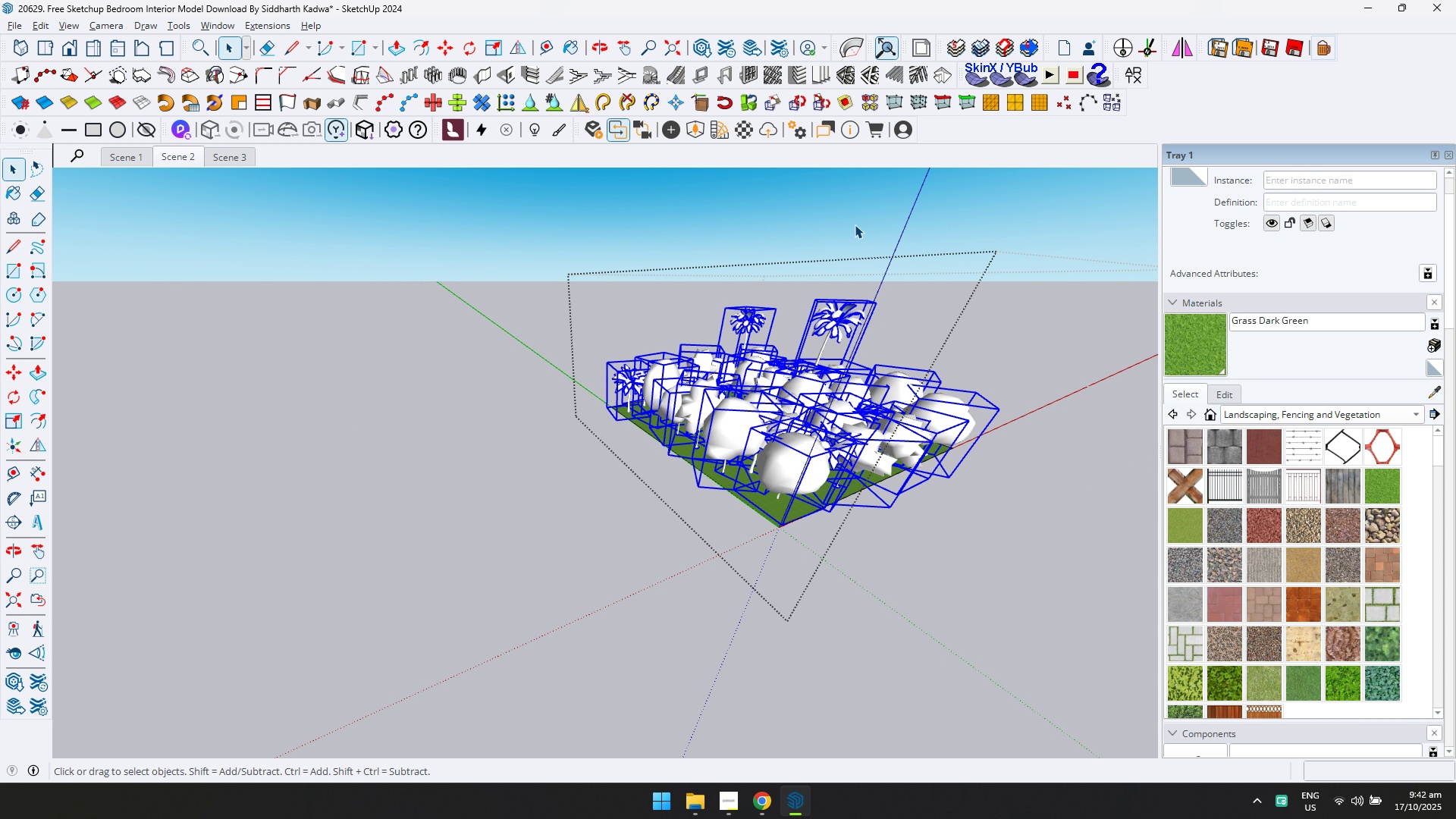 
scroll: coordinate [647, 427], scroll_direction: up, amount: 12.0
 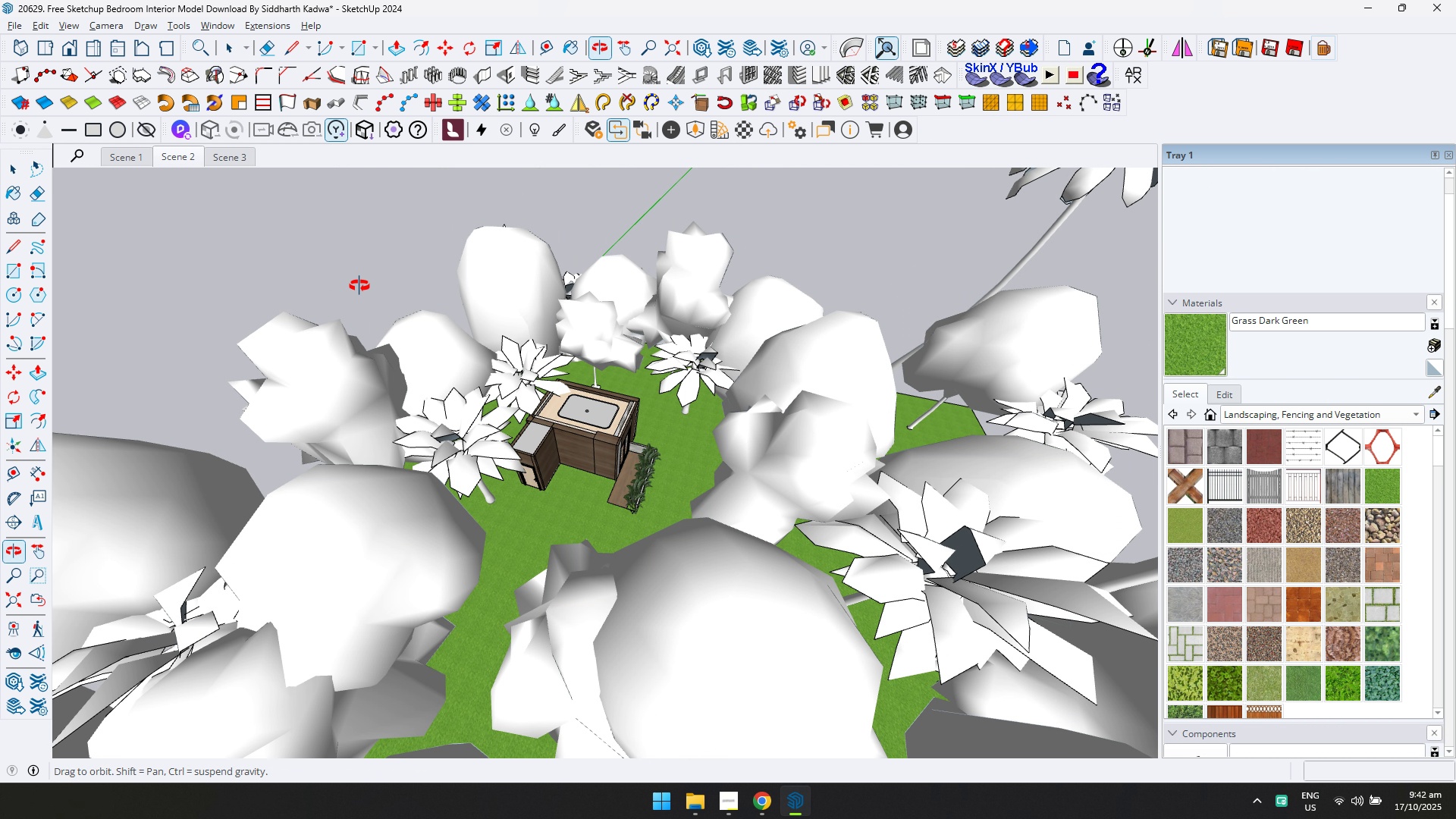 
key(Escape)
 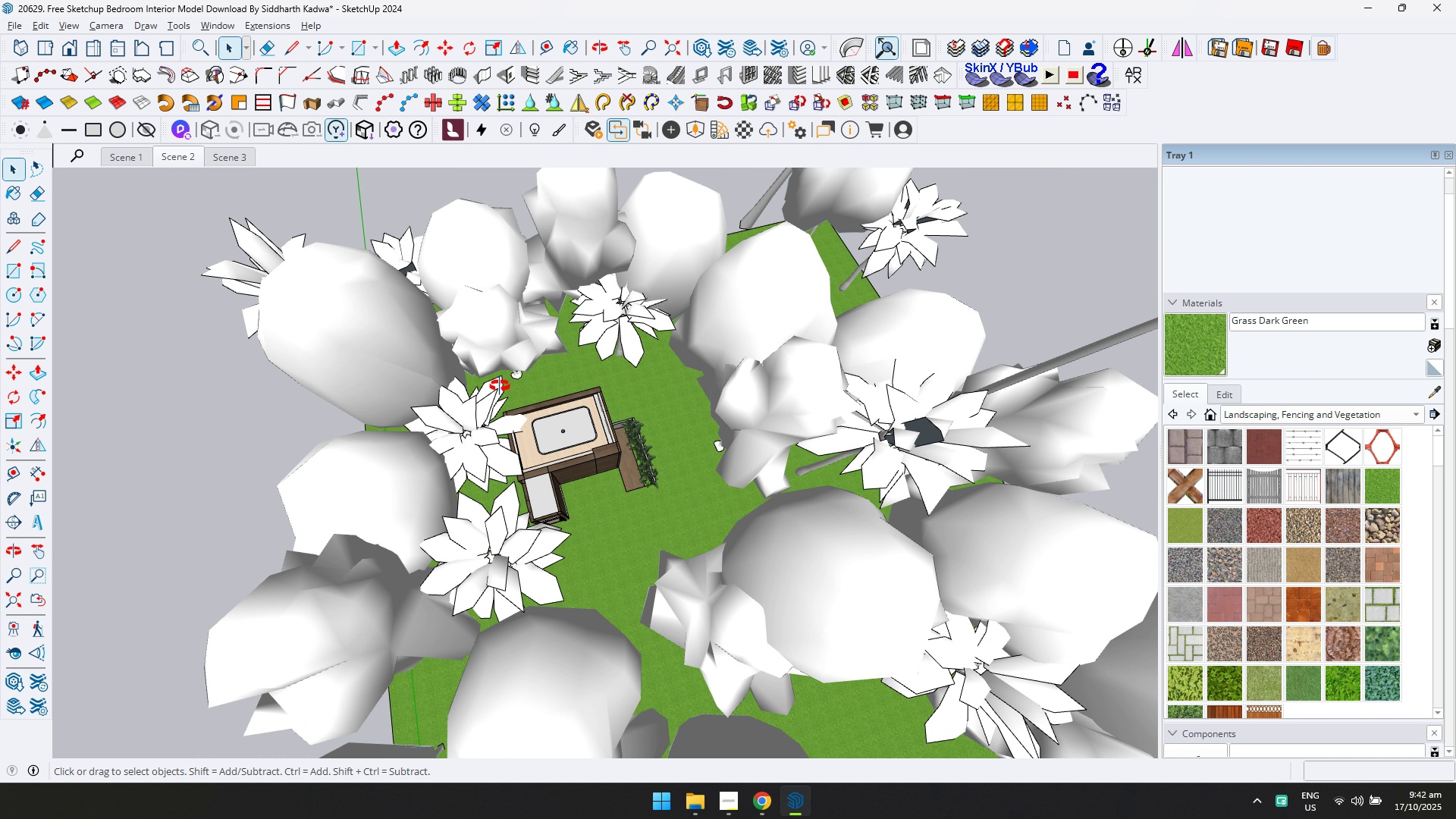 
scroll: coordinate [520, 453], scroll_direction: up, amount: 28.0
 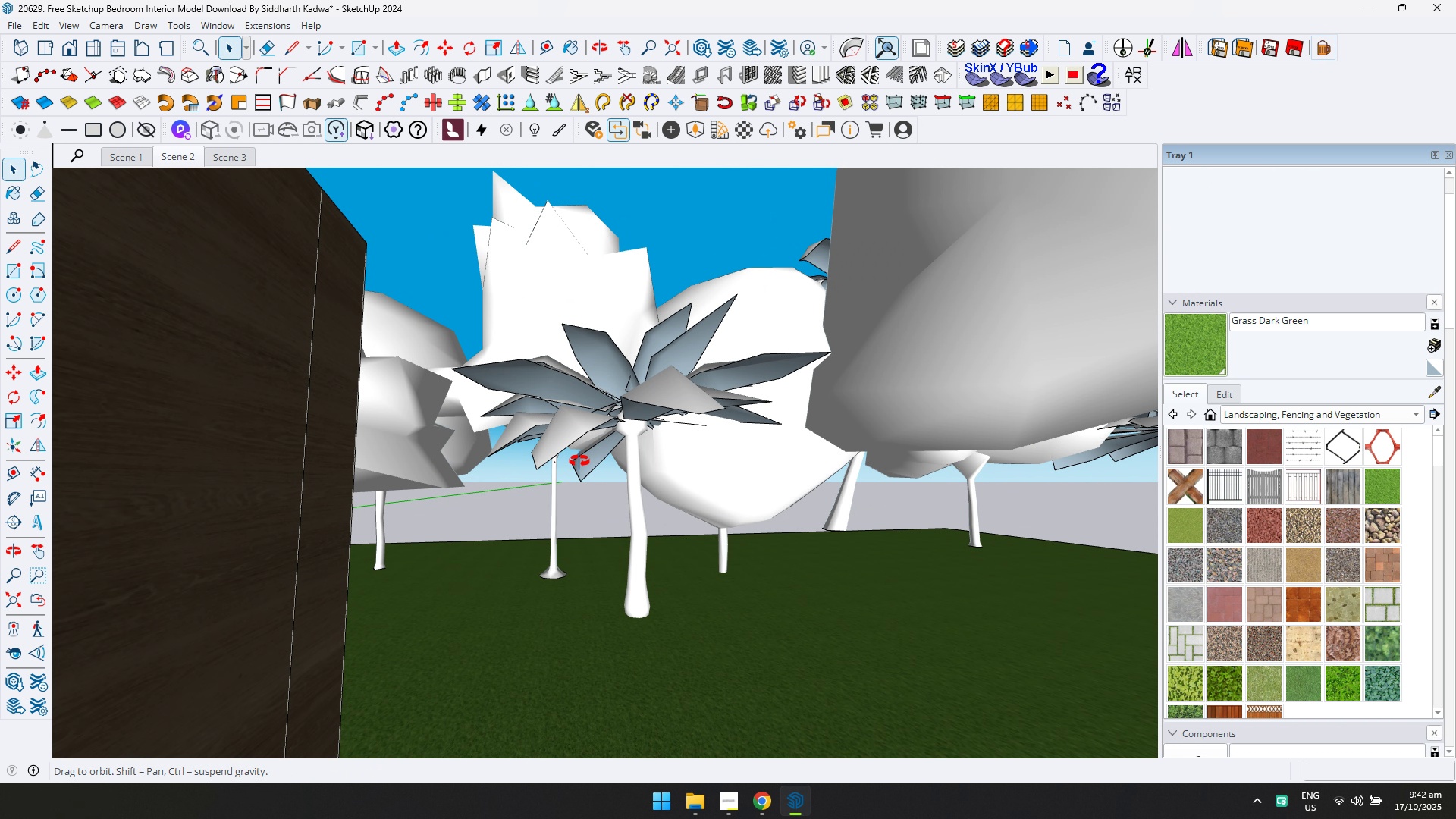 
hold_key(key=ShiftLeft, duration=0.48)
 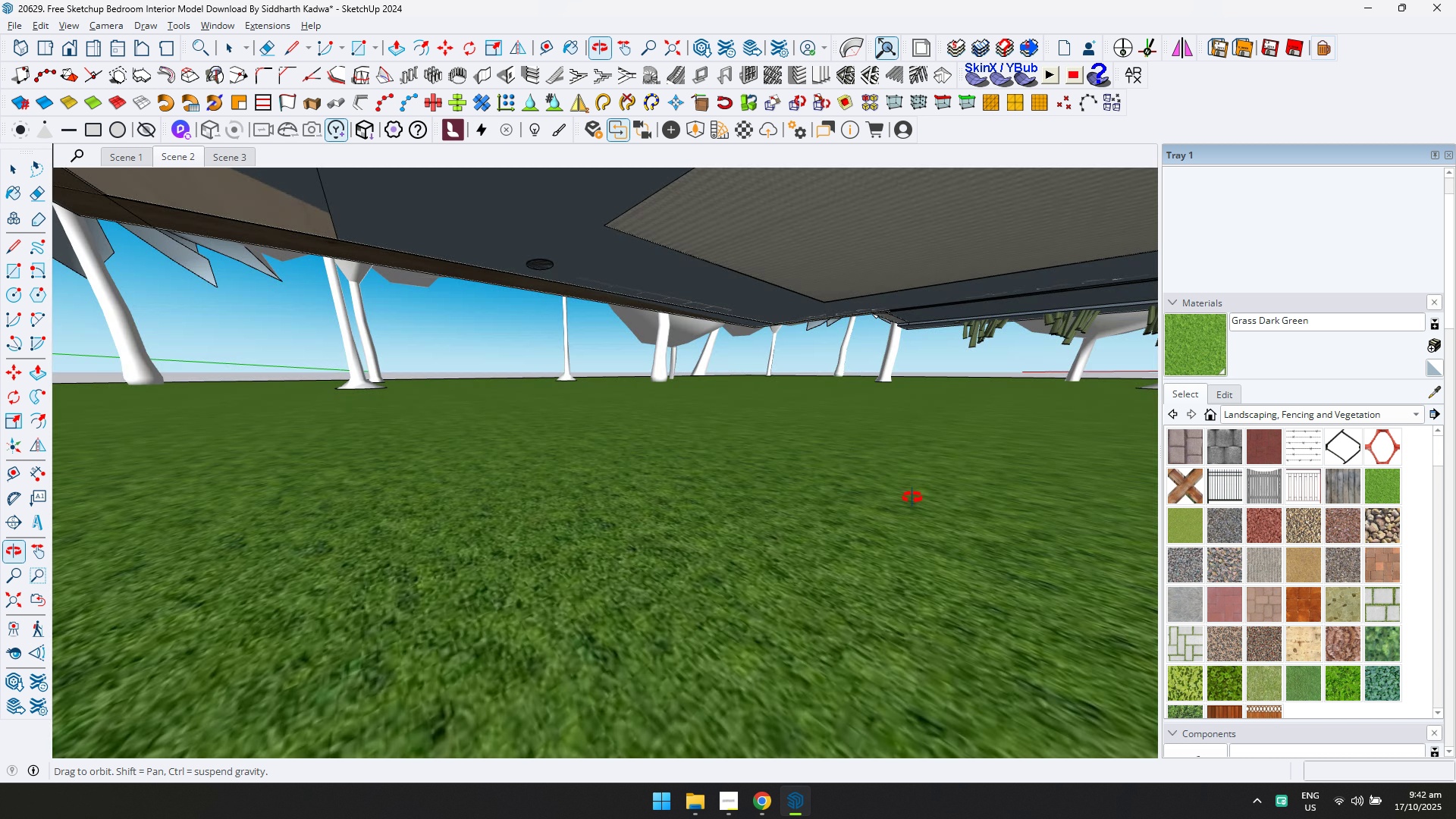 
hold_key(key=ShiftLeft, duration=0.59)
 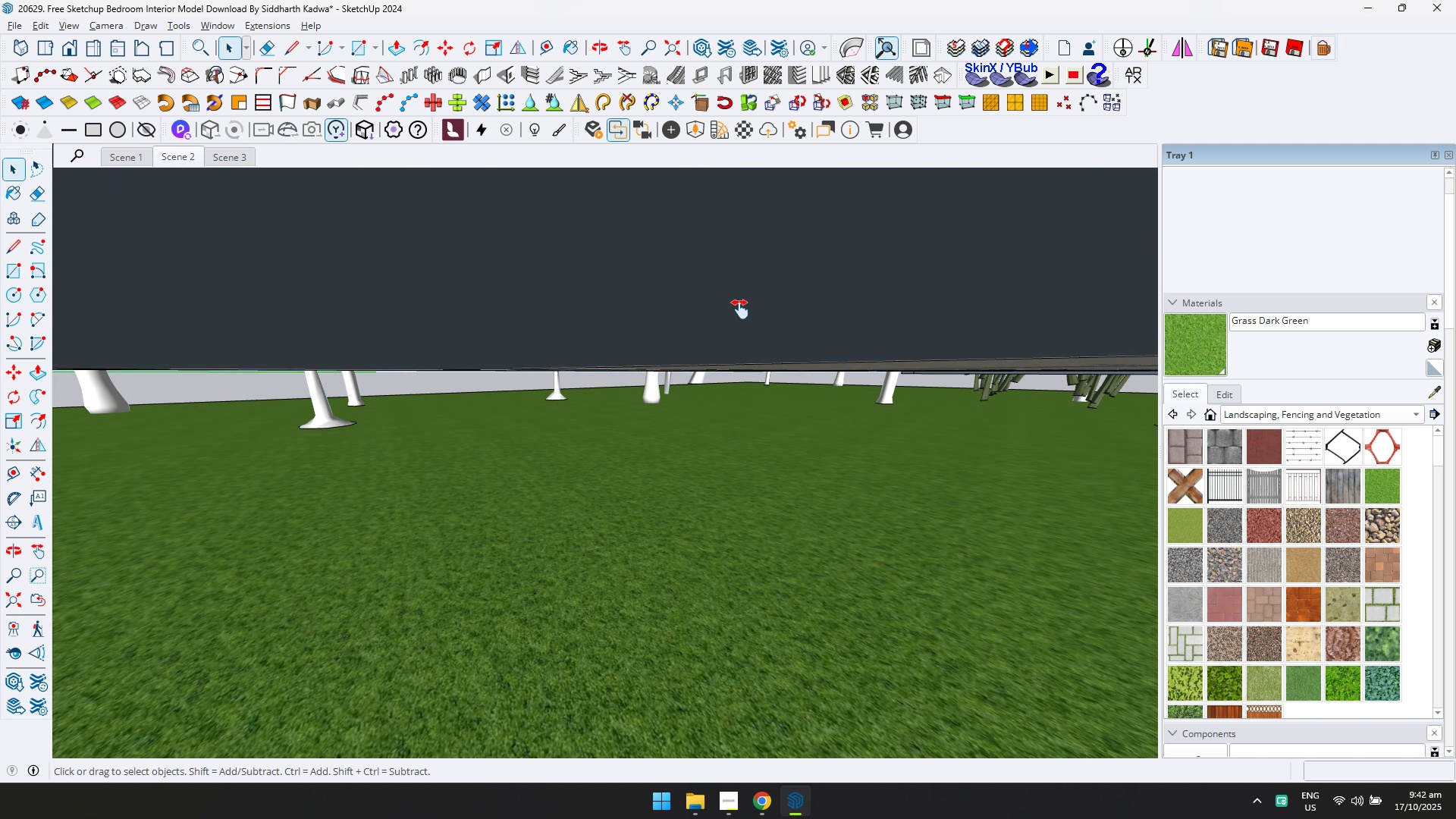 
hold_key(key=ShiftLeft, duration=0.54)
 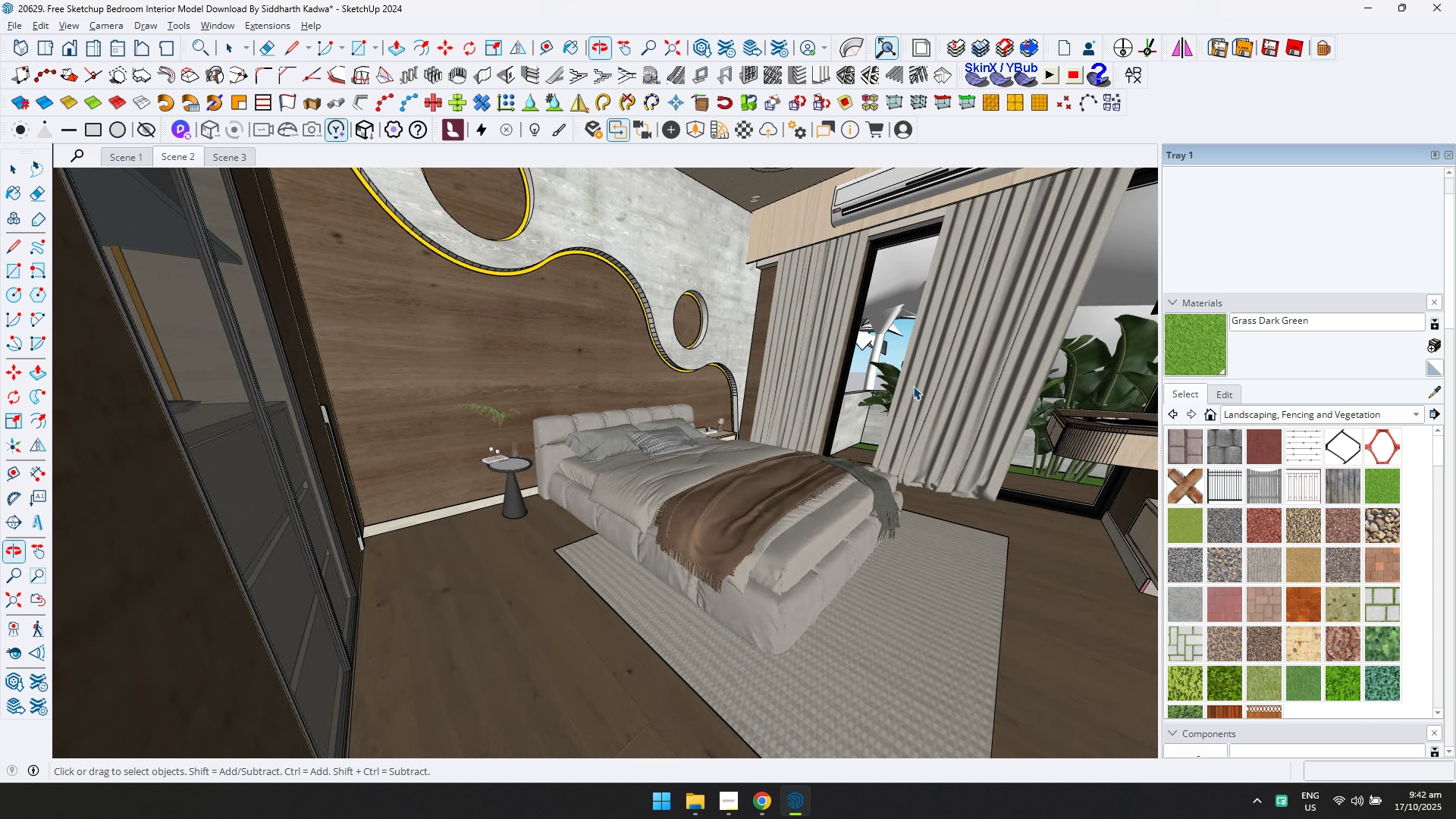 
hold_key(key=ShiftLeft, duration=0.56)
 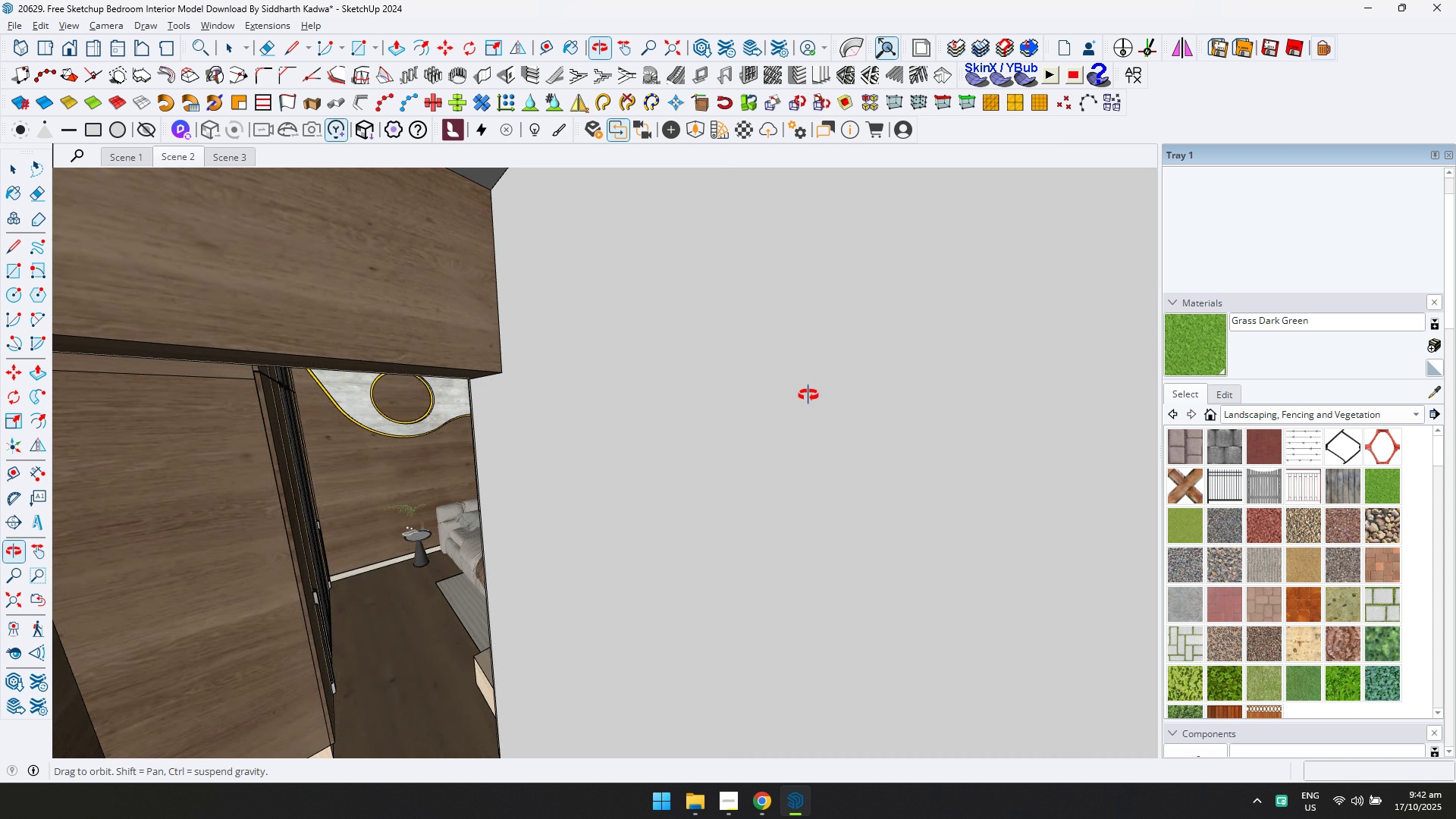 
scroll: coordinate [437, 527], scroll_direction: up, amount: 8.0
 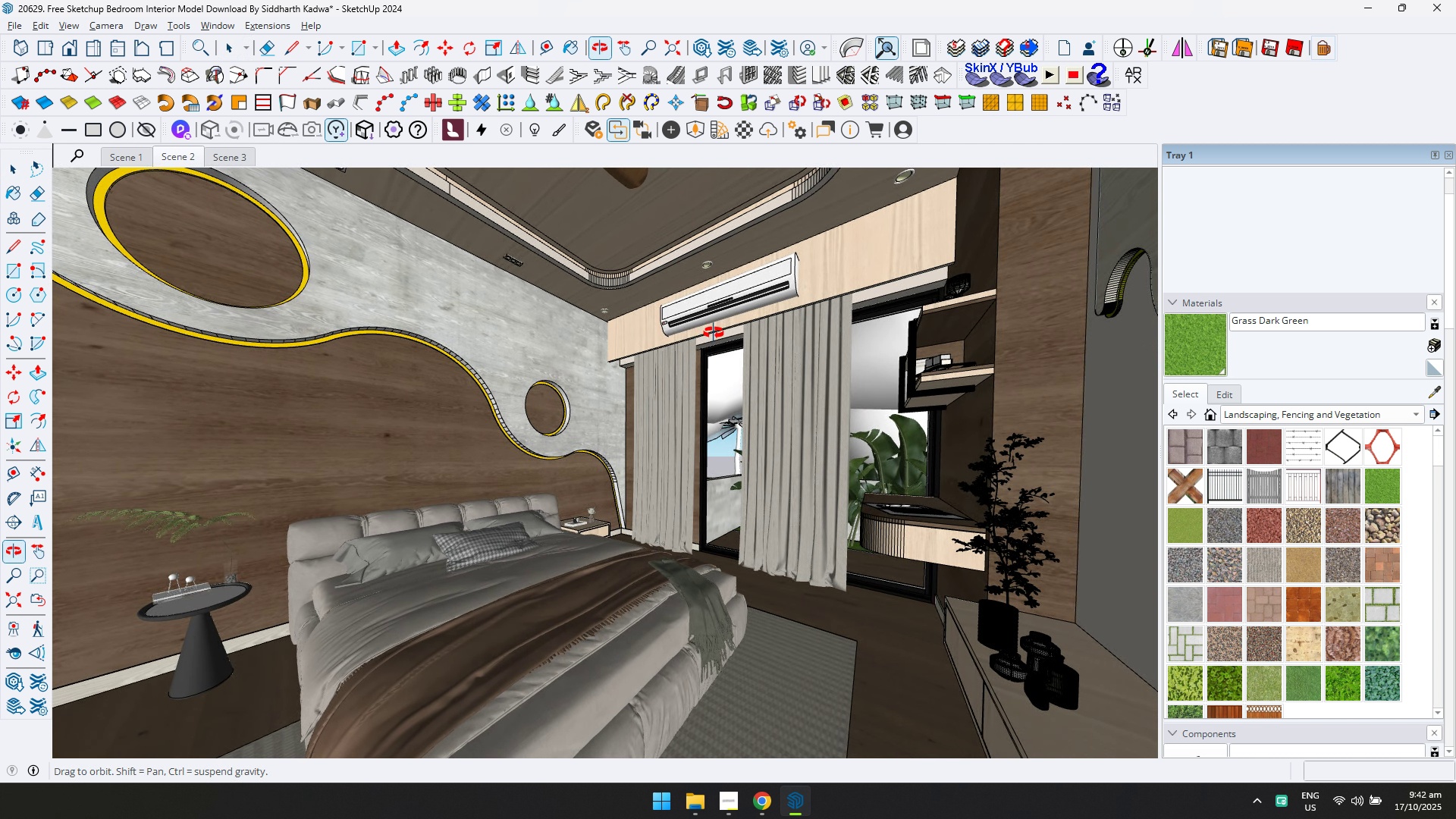 
key(Control+ControlLeft)
 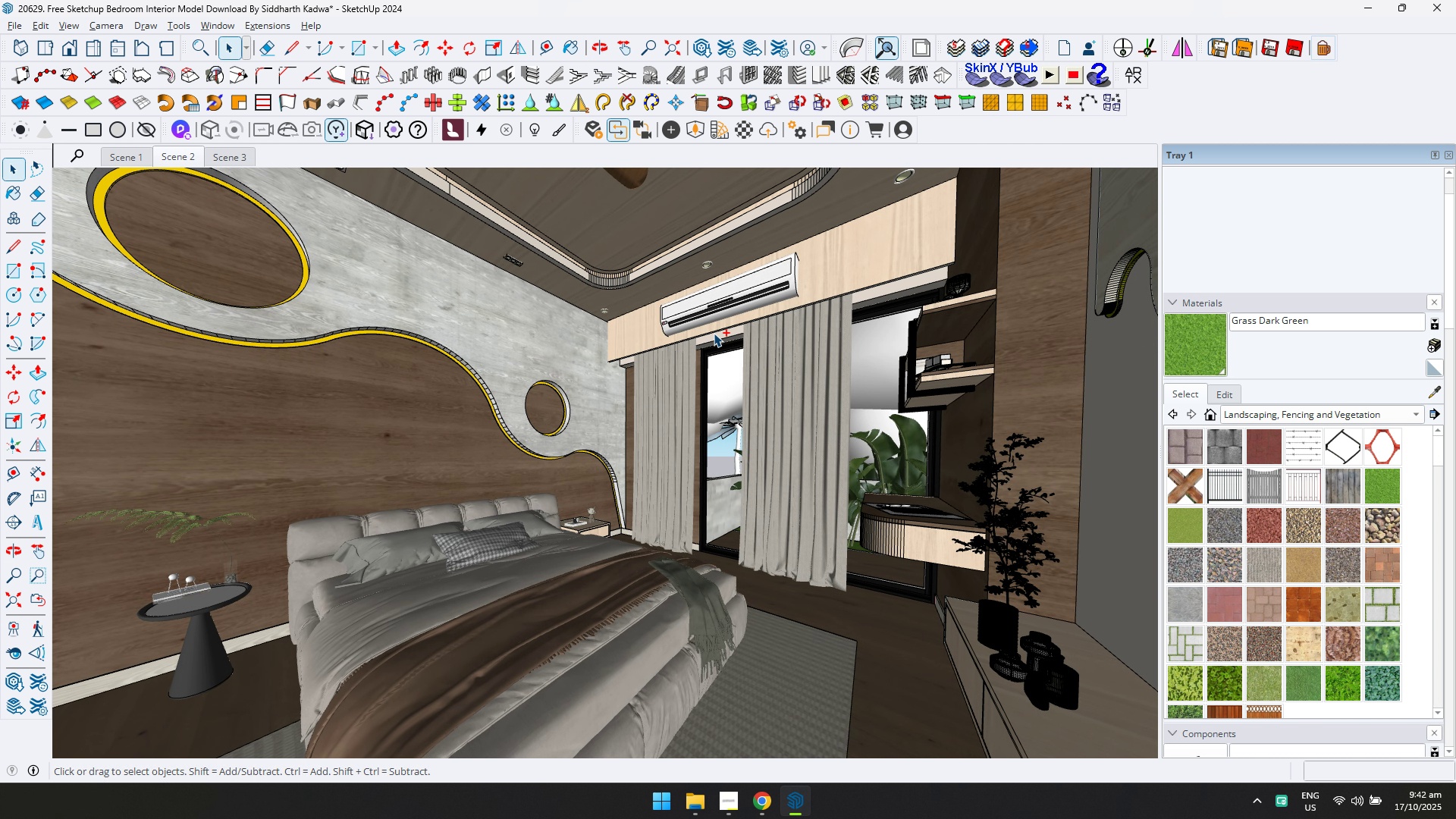 
key(Control+S)
 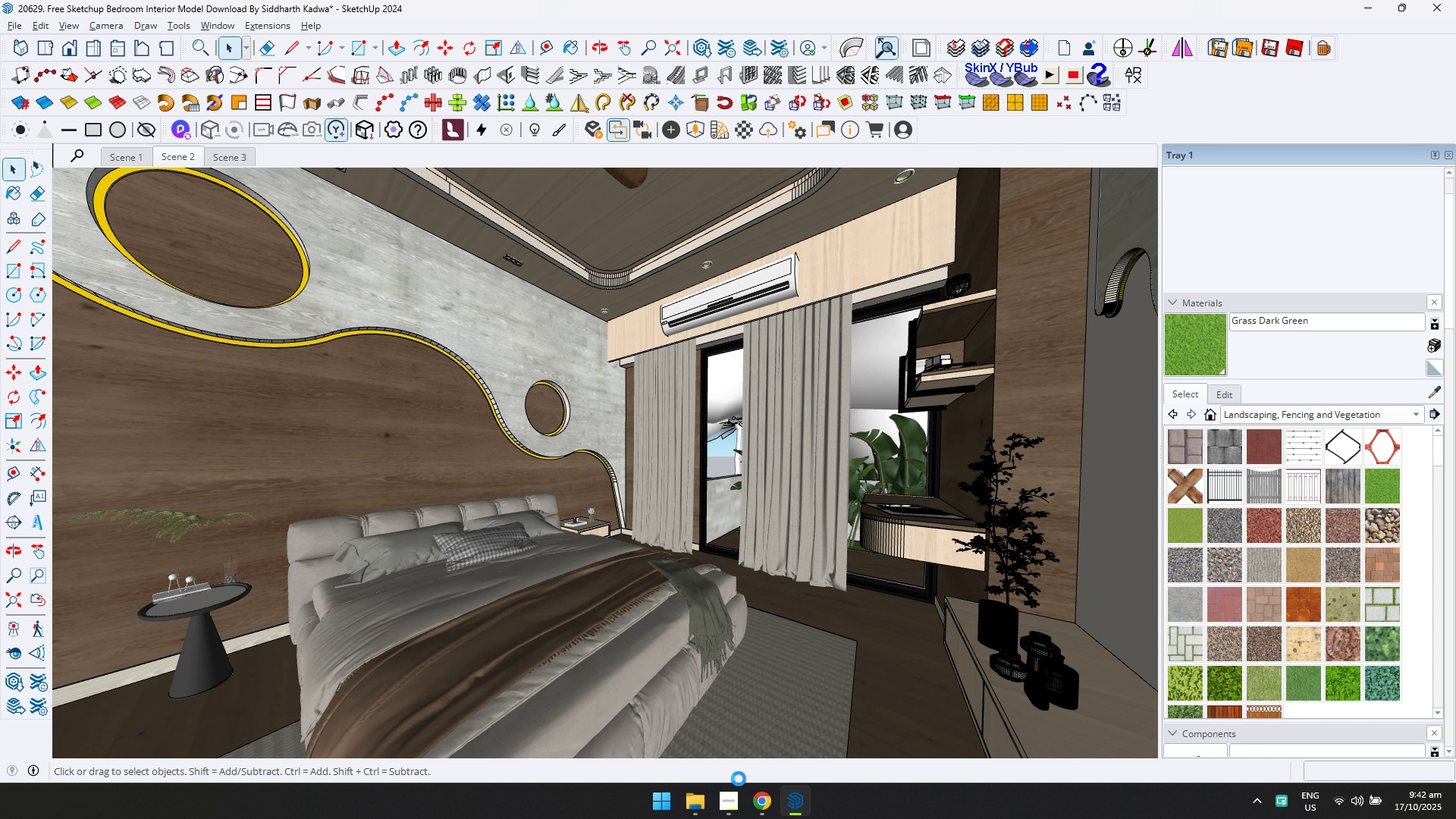 
left_click([732, 792])